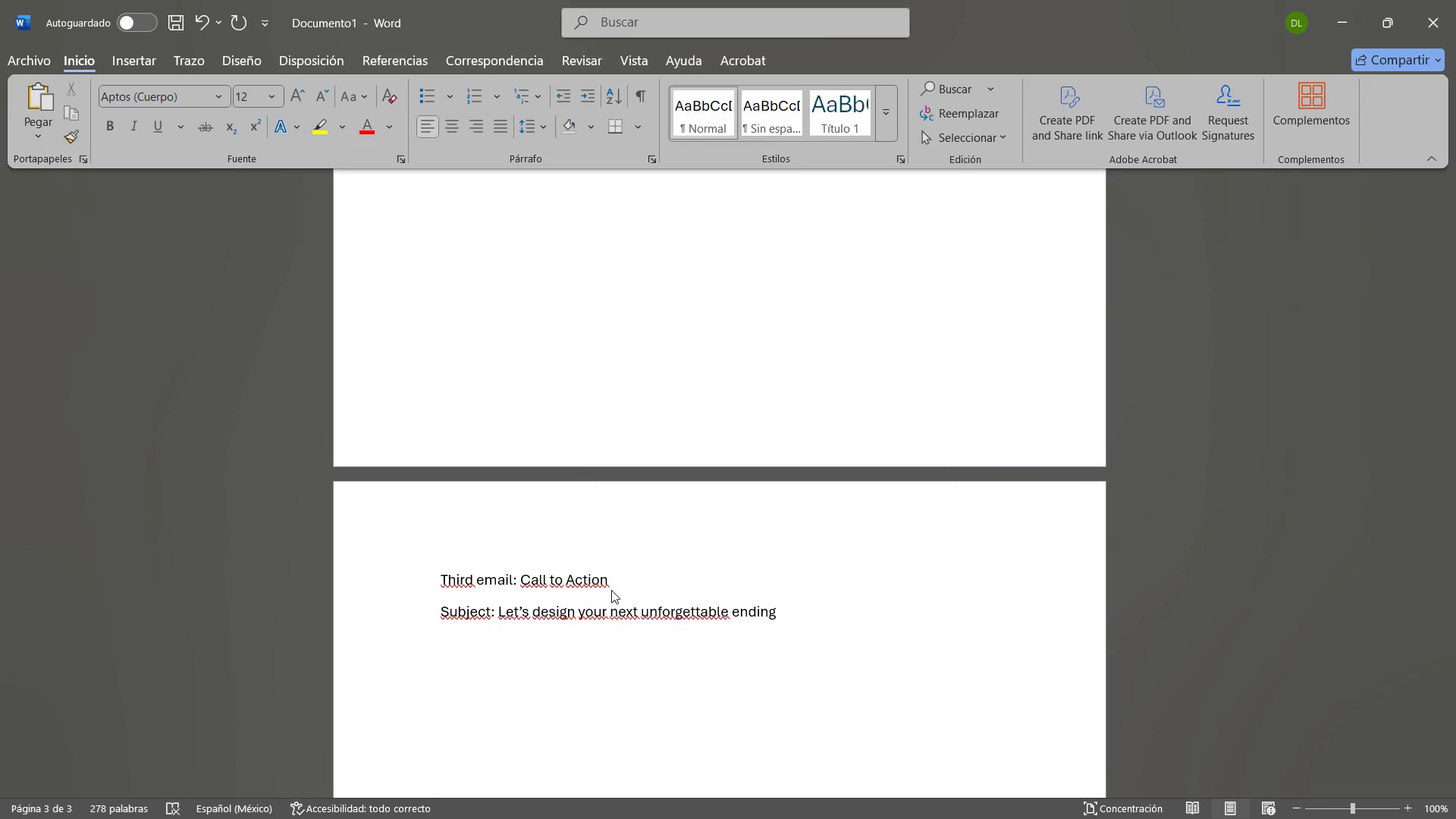 
key(Enter)
 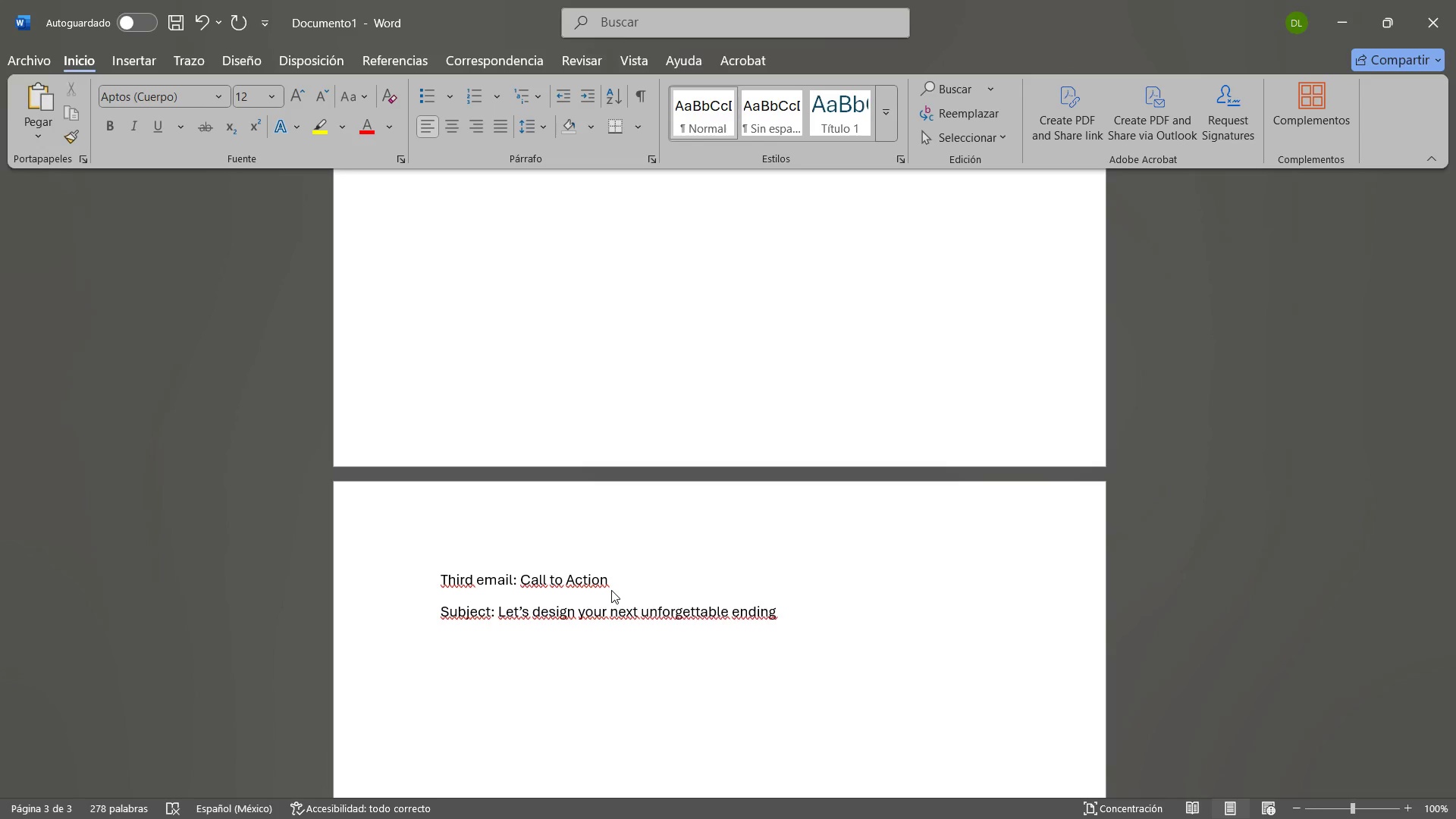 
key(ArrowUp)
 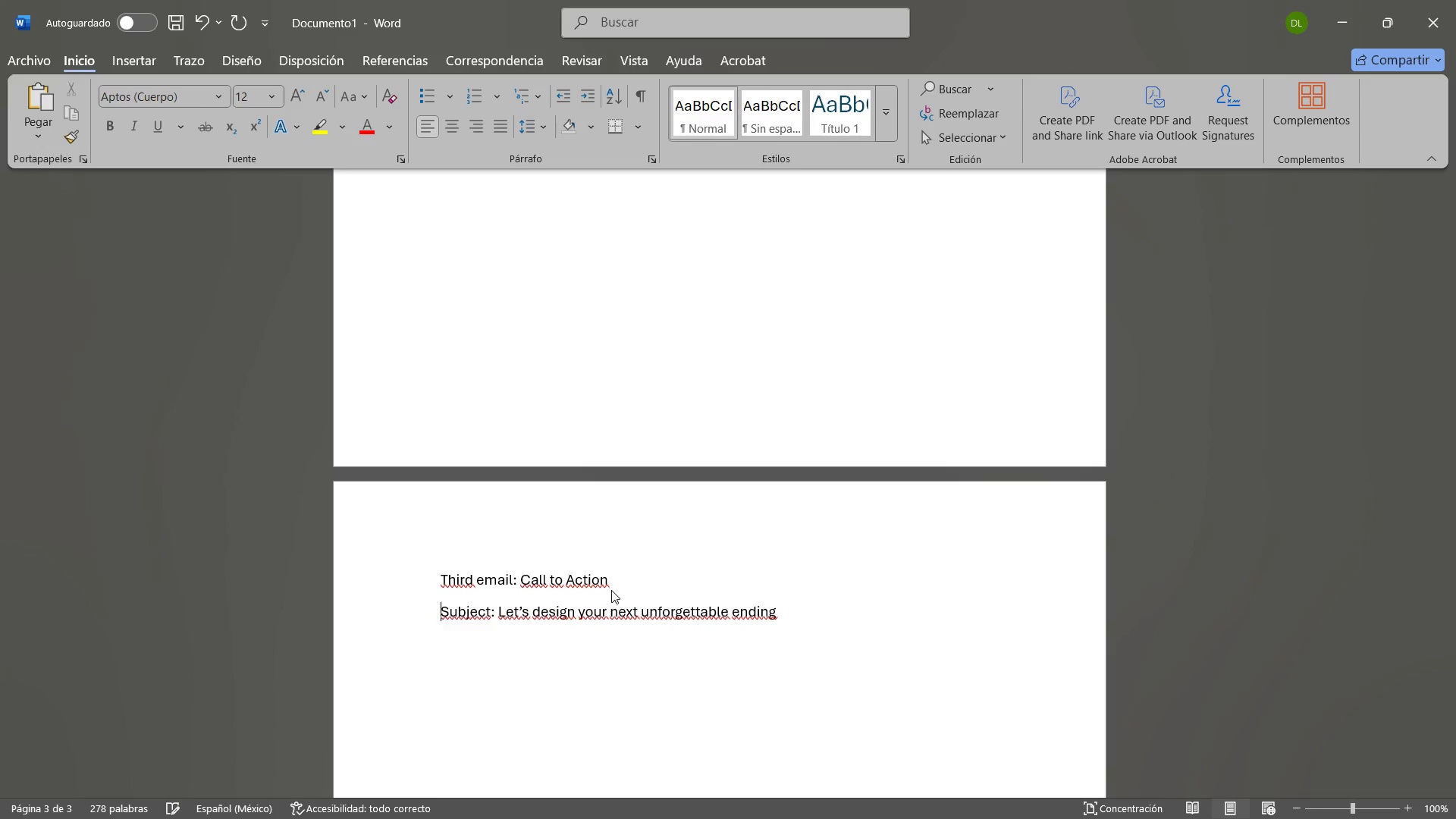 
key(ArrowRight)
 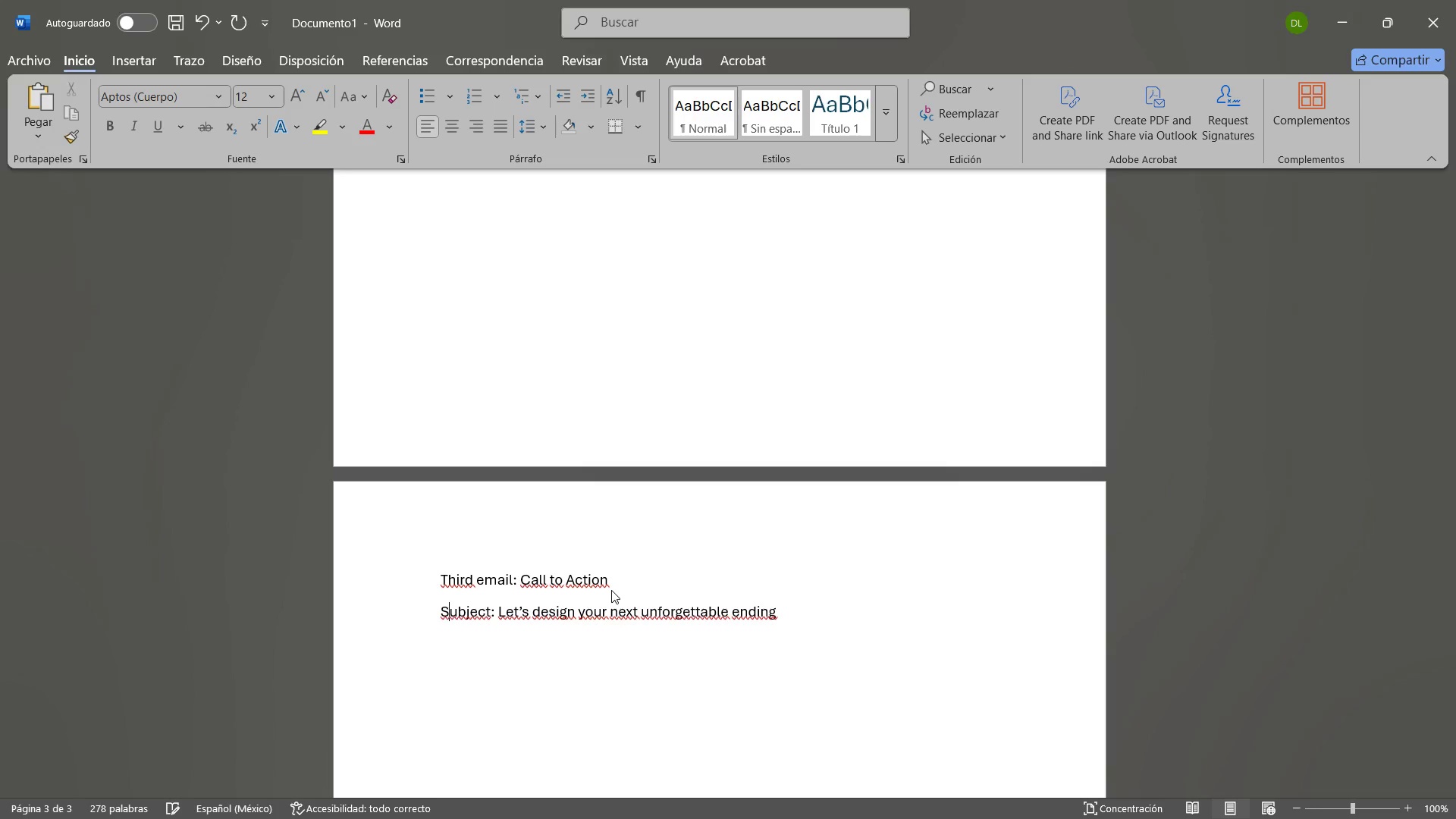 
key(ArrowRight)
 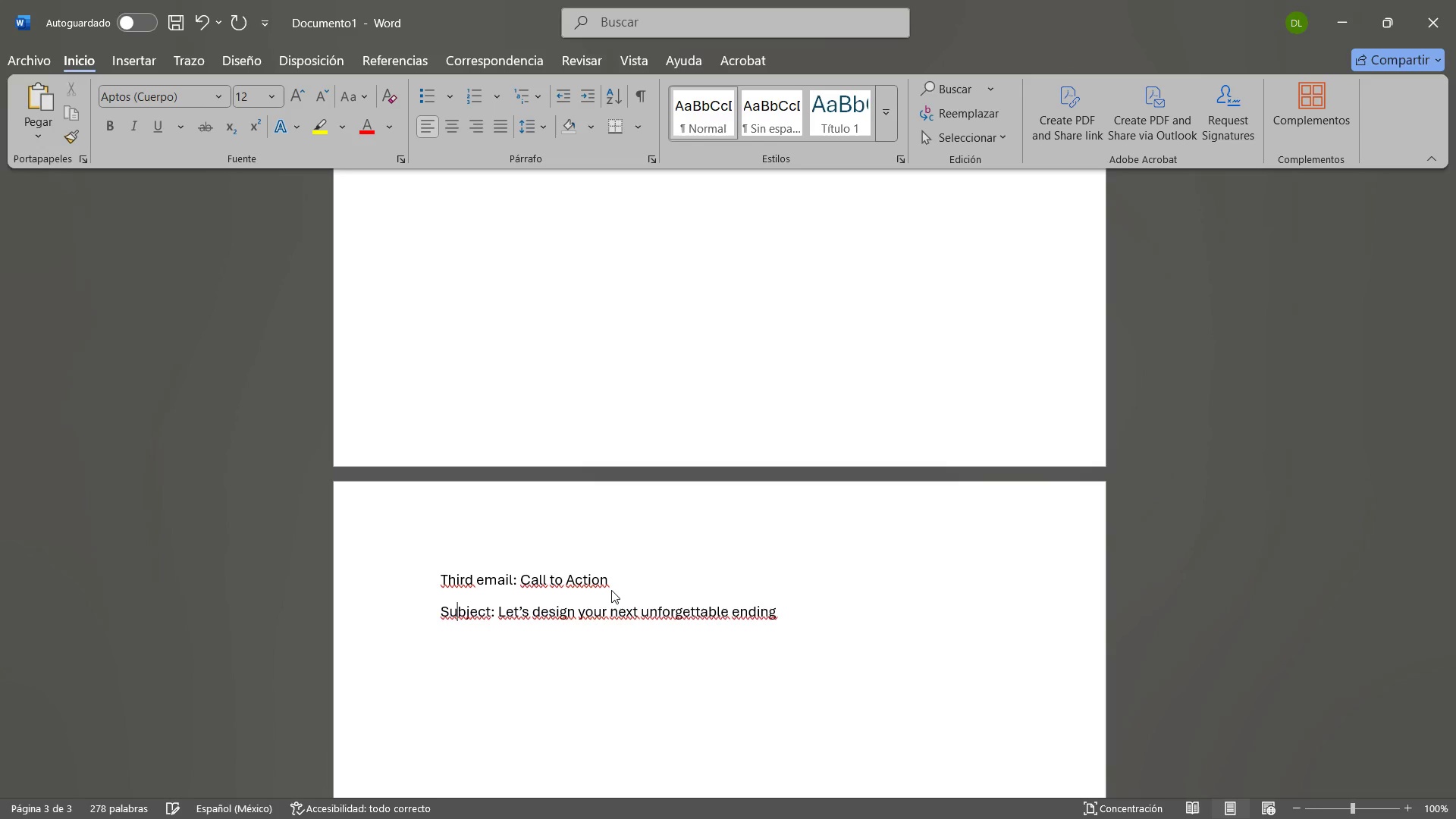 
key(ArrowRight)
 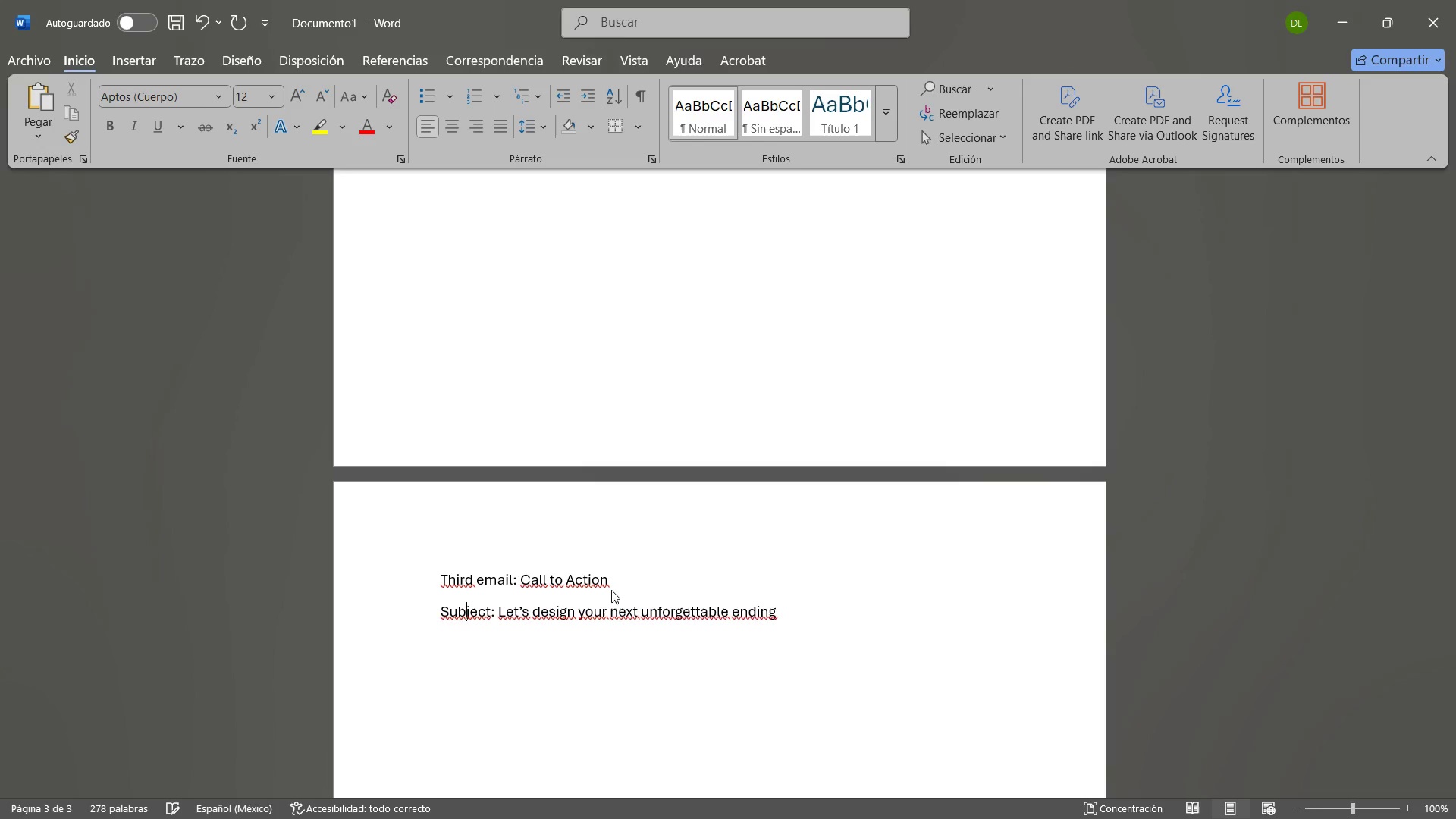 
key(ArrowRight)
 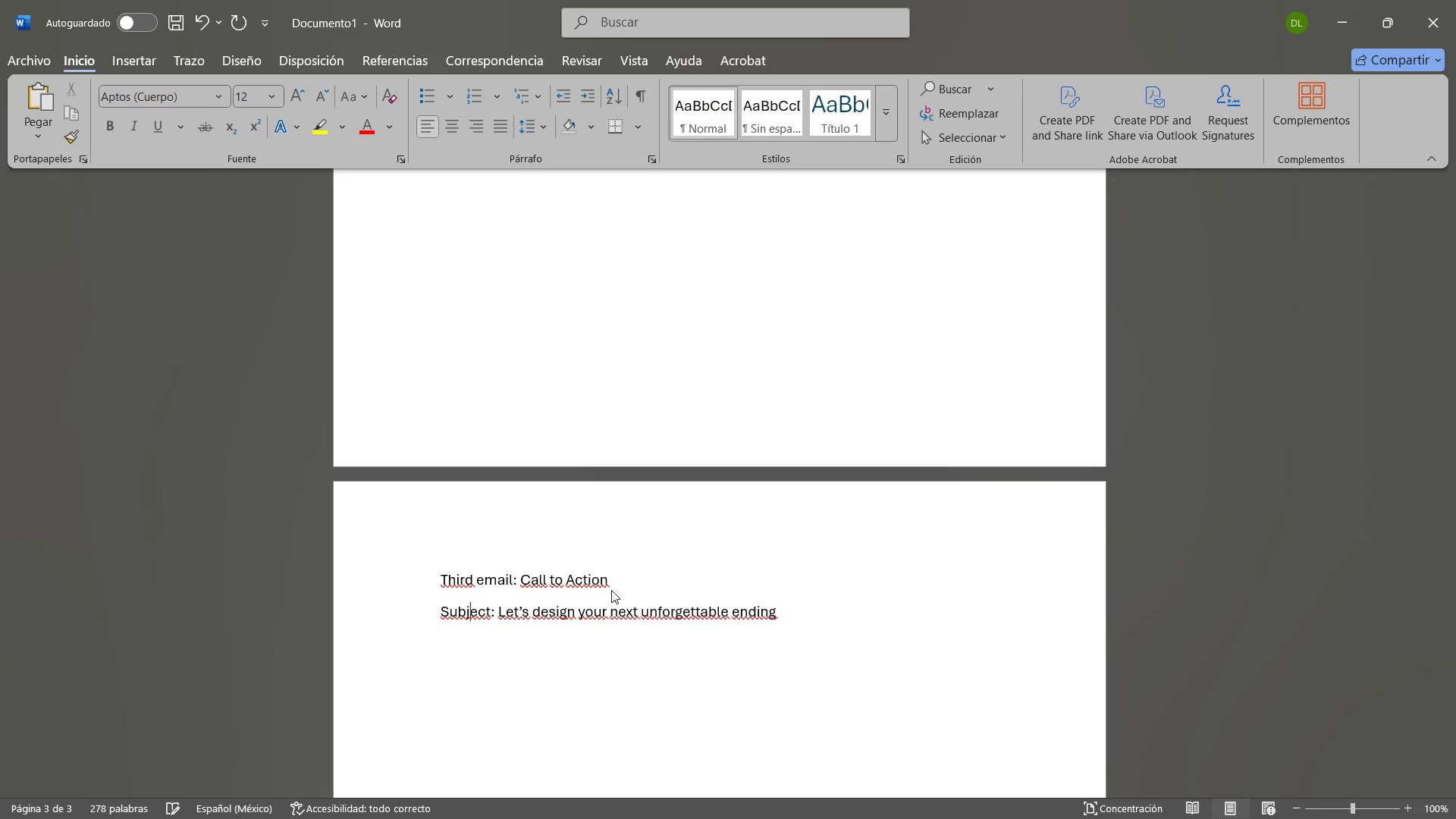 
key(ArrowRight)
 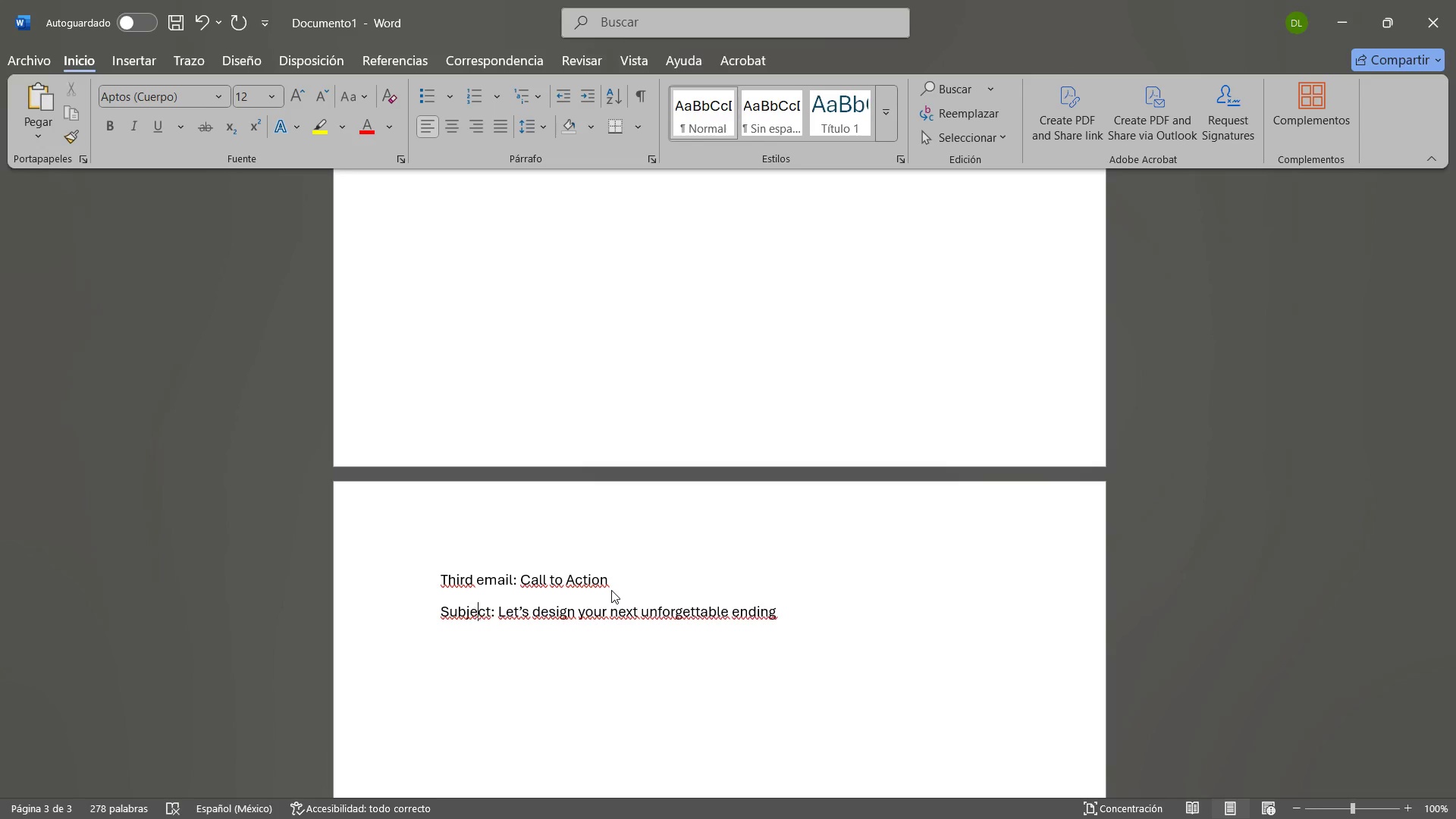 
key(ArrowRight)
 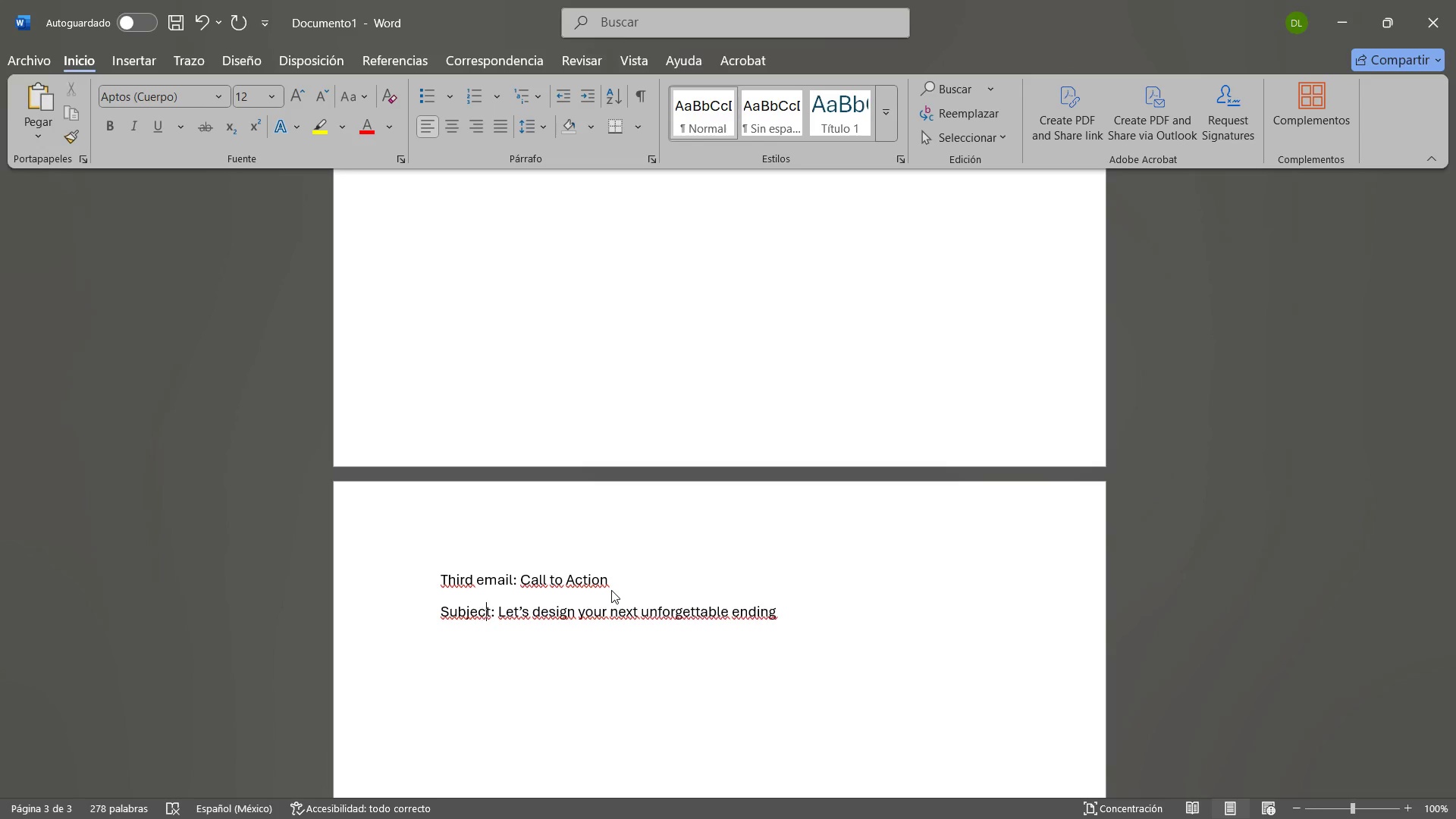 
key(ArrowRight)
 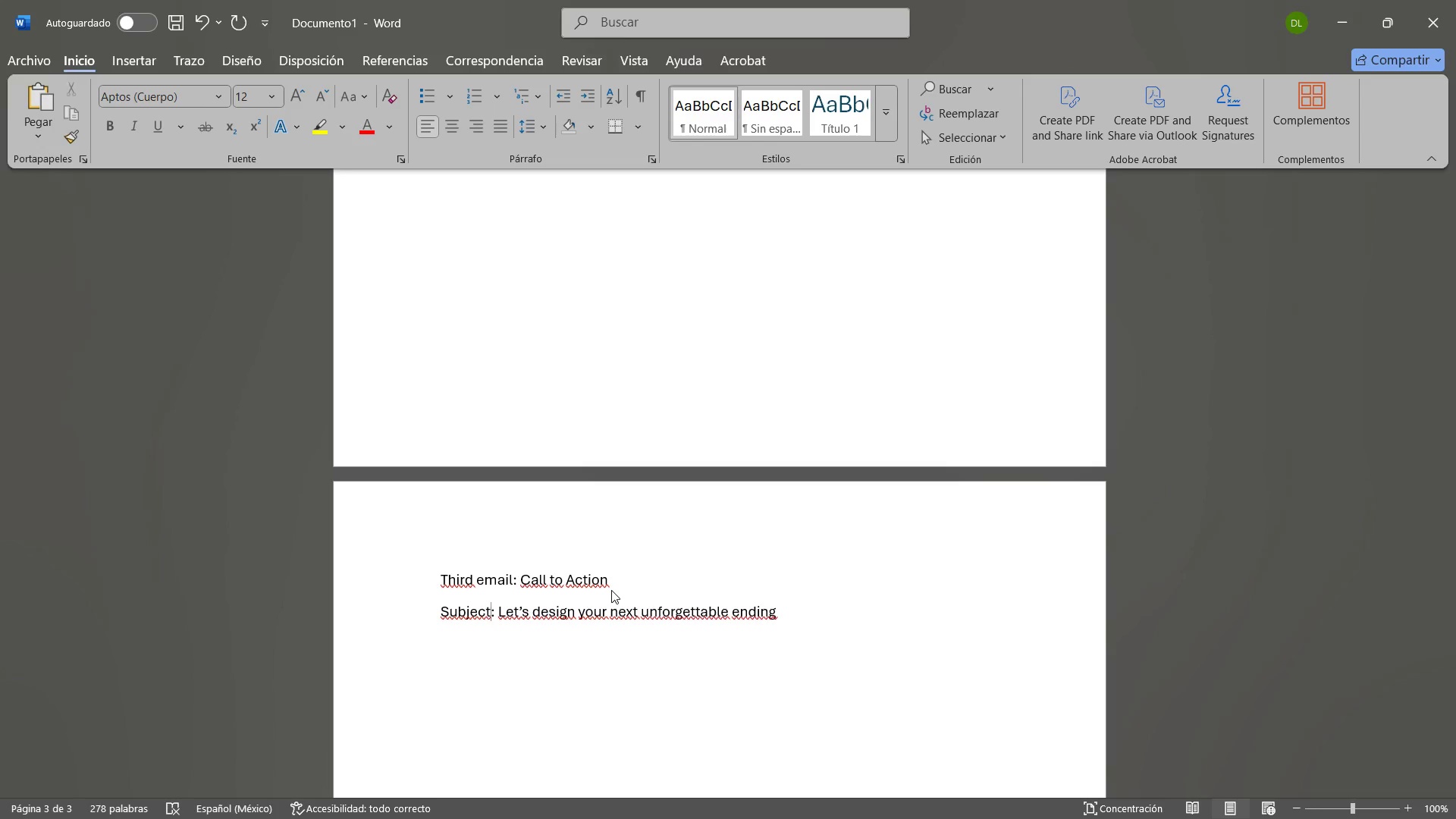 
type( l ine)
key(Backspace)
key(Backspace)
key(Backspace)
key(Backspace)
key(Backspace)
type(Line)
 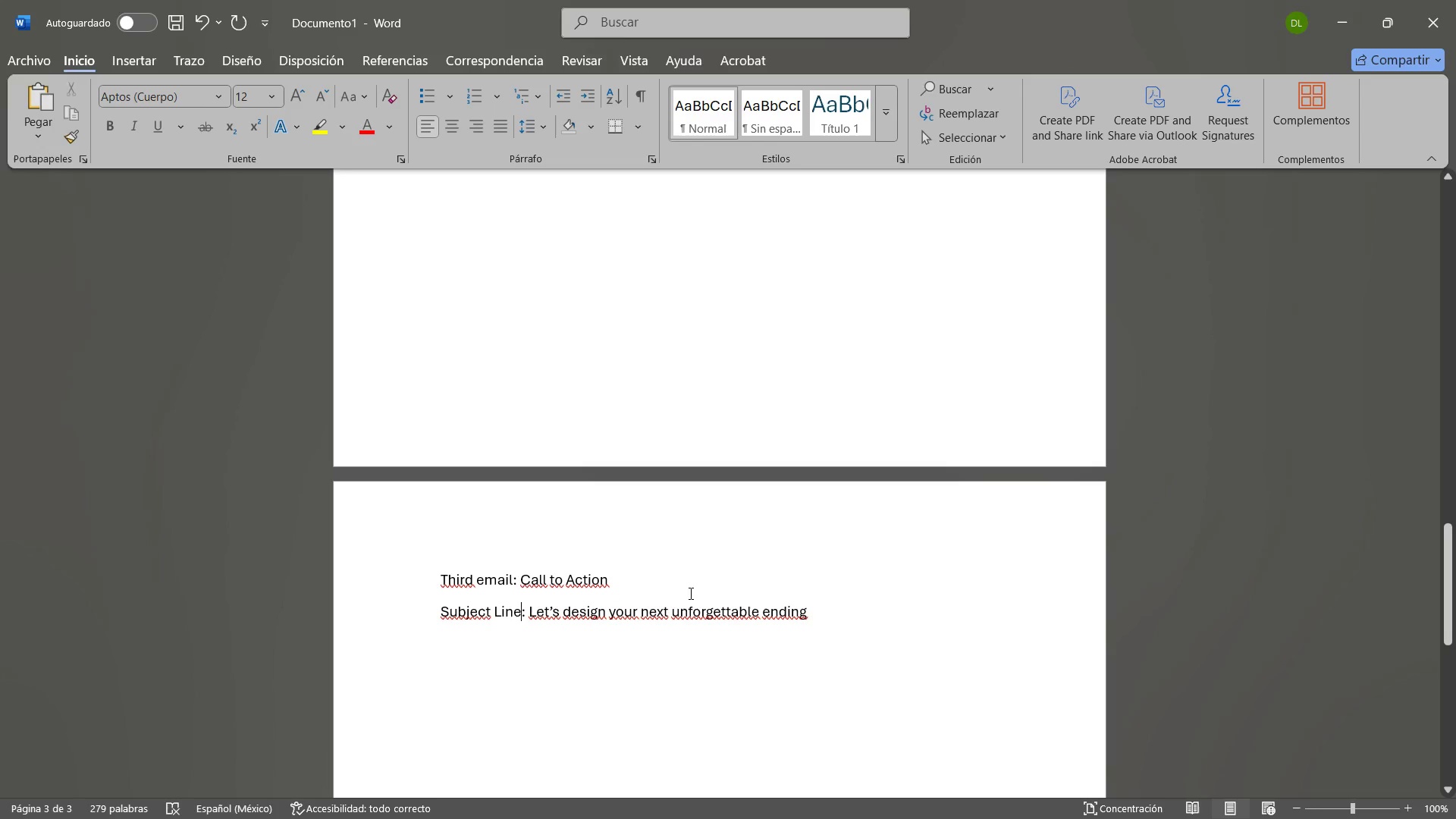 
left_click([839, 612])
 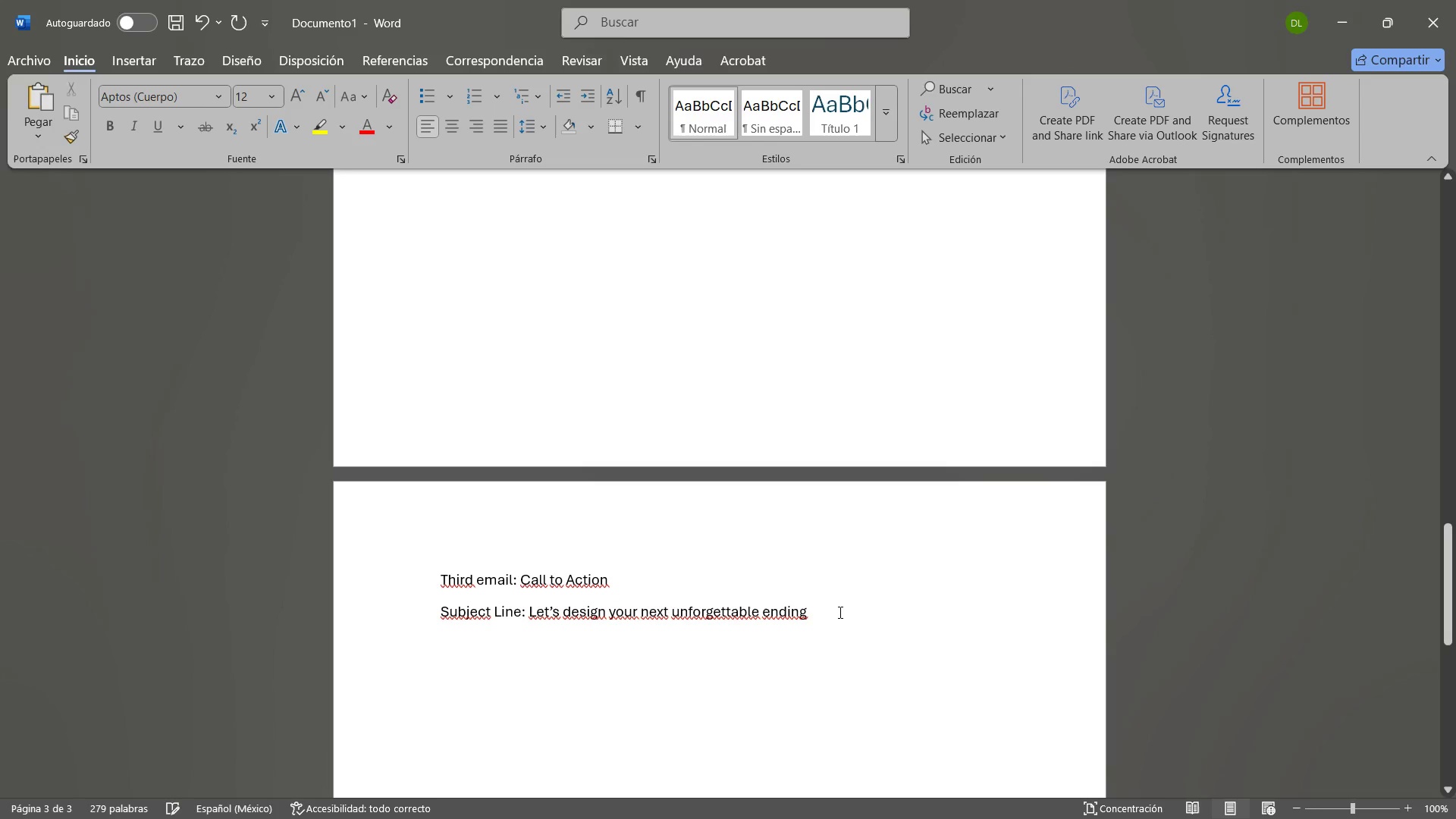 
key(Enter)
 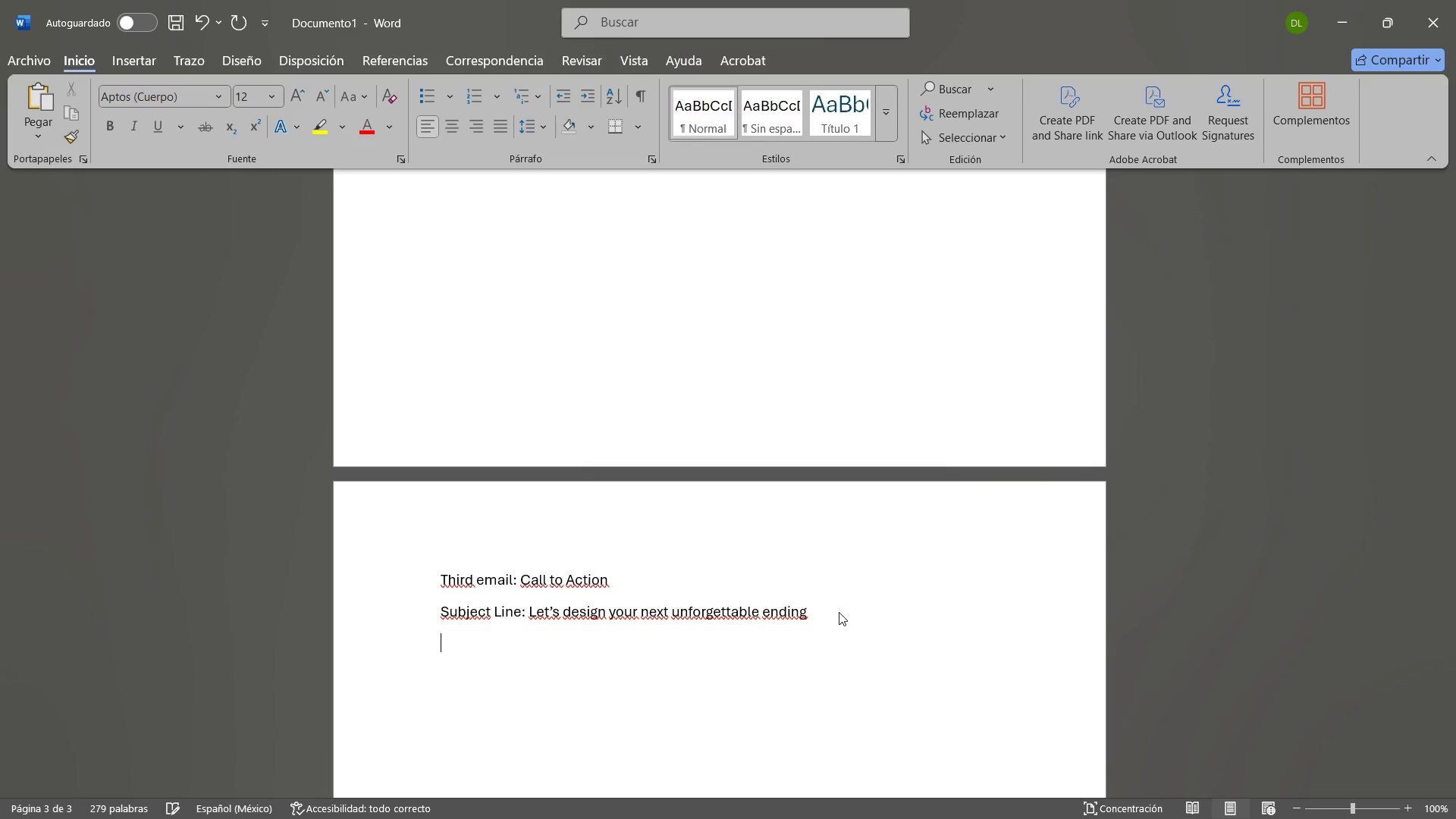 
type(Preview lIne)
key(Backspace)
key(Backspace)
key(Backspace)
key(Backspace)
type(Line> )
 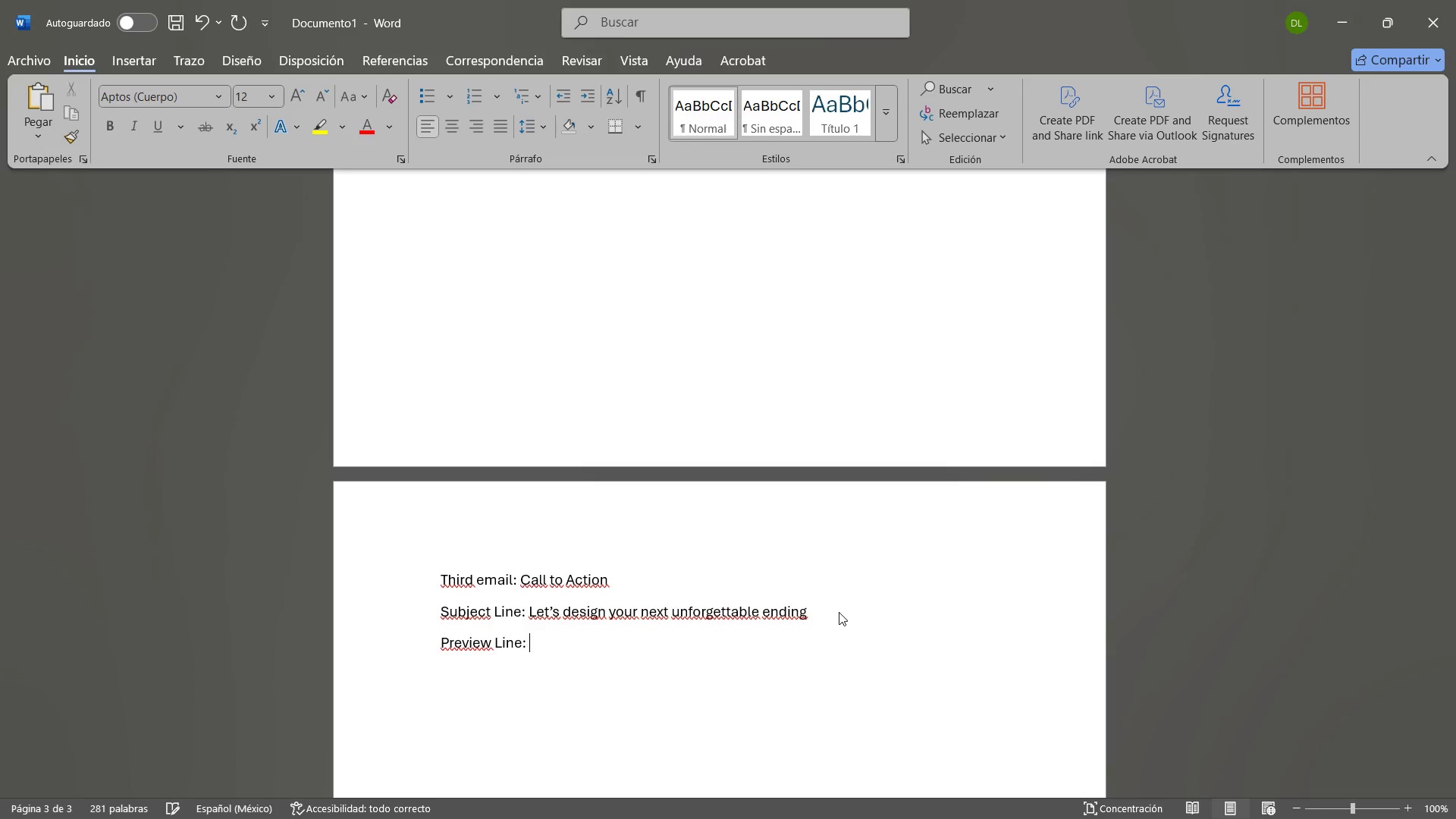 
wait(5.11)
 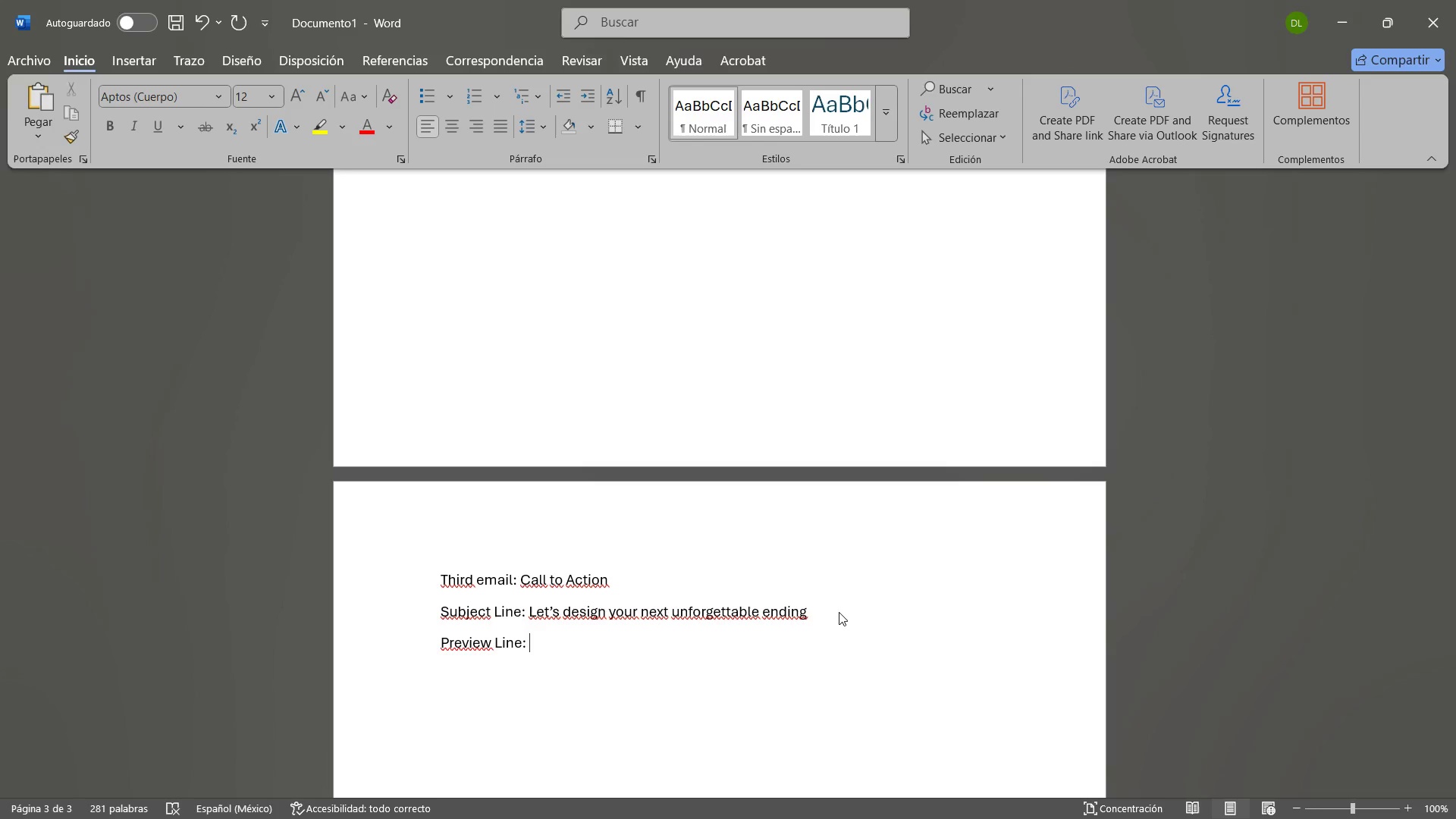 
type(Your guests will thank u)
key(Backspace)
type(you for this.)
key(Backspace)
 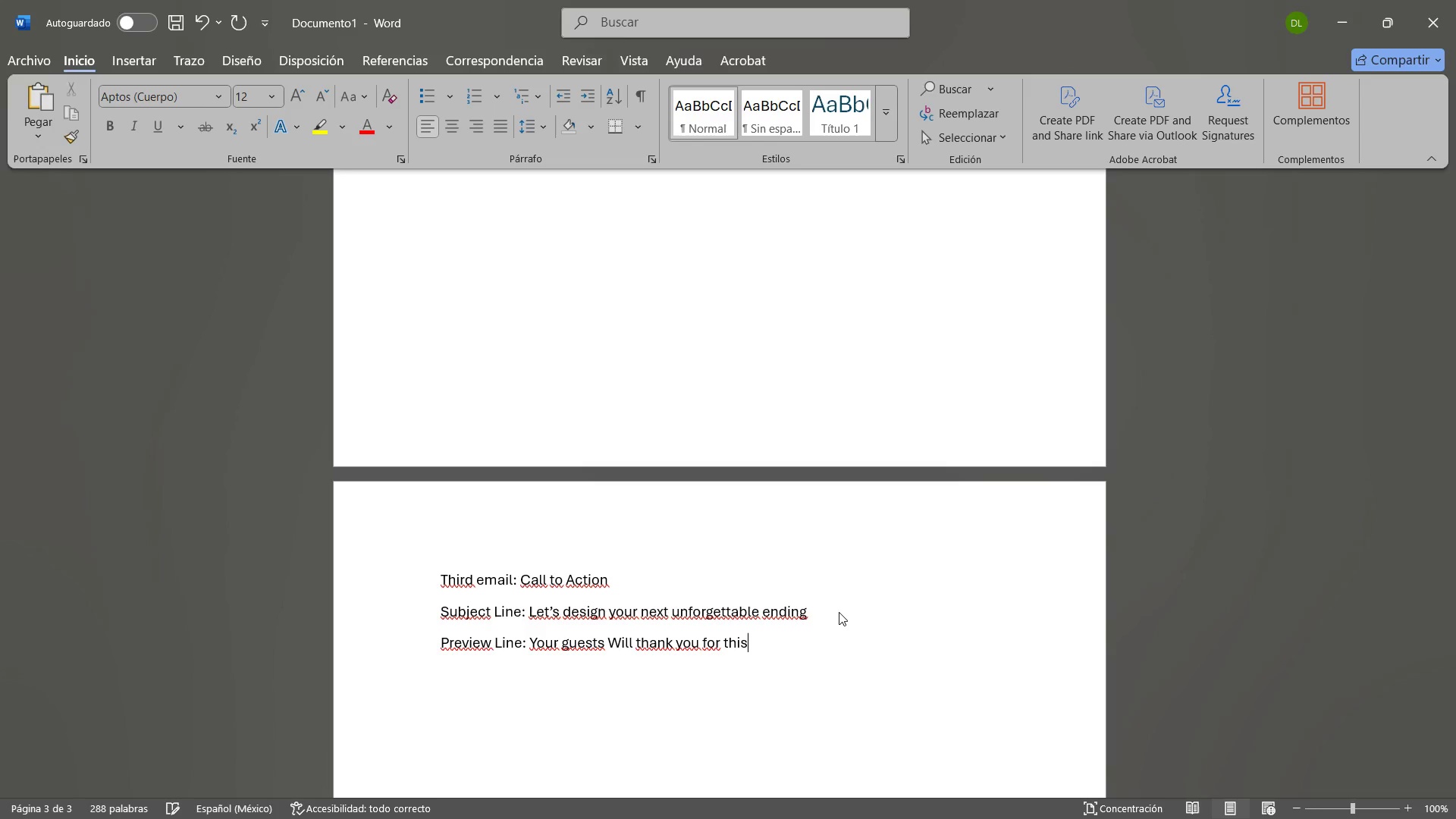 
key(Enter)
 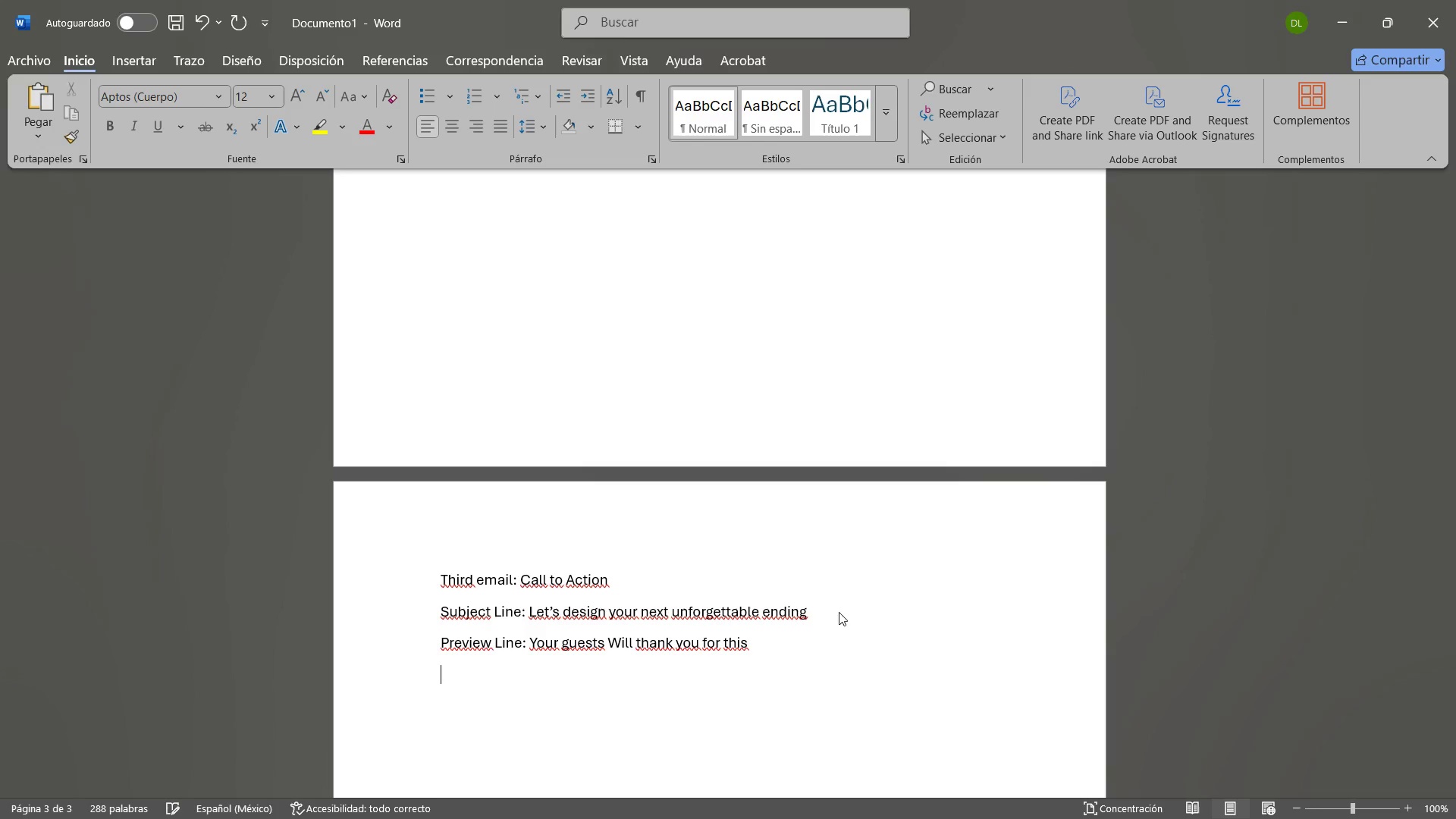 
type(Body>)
 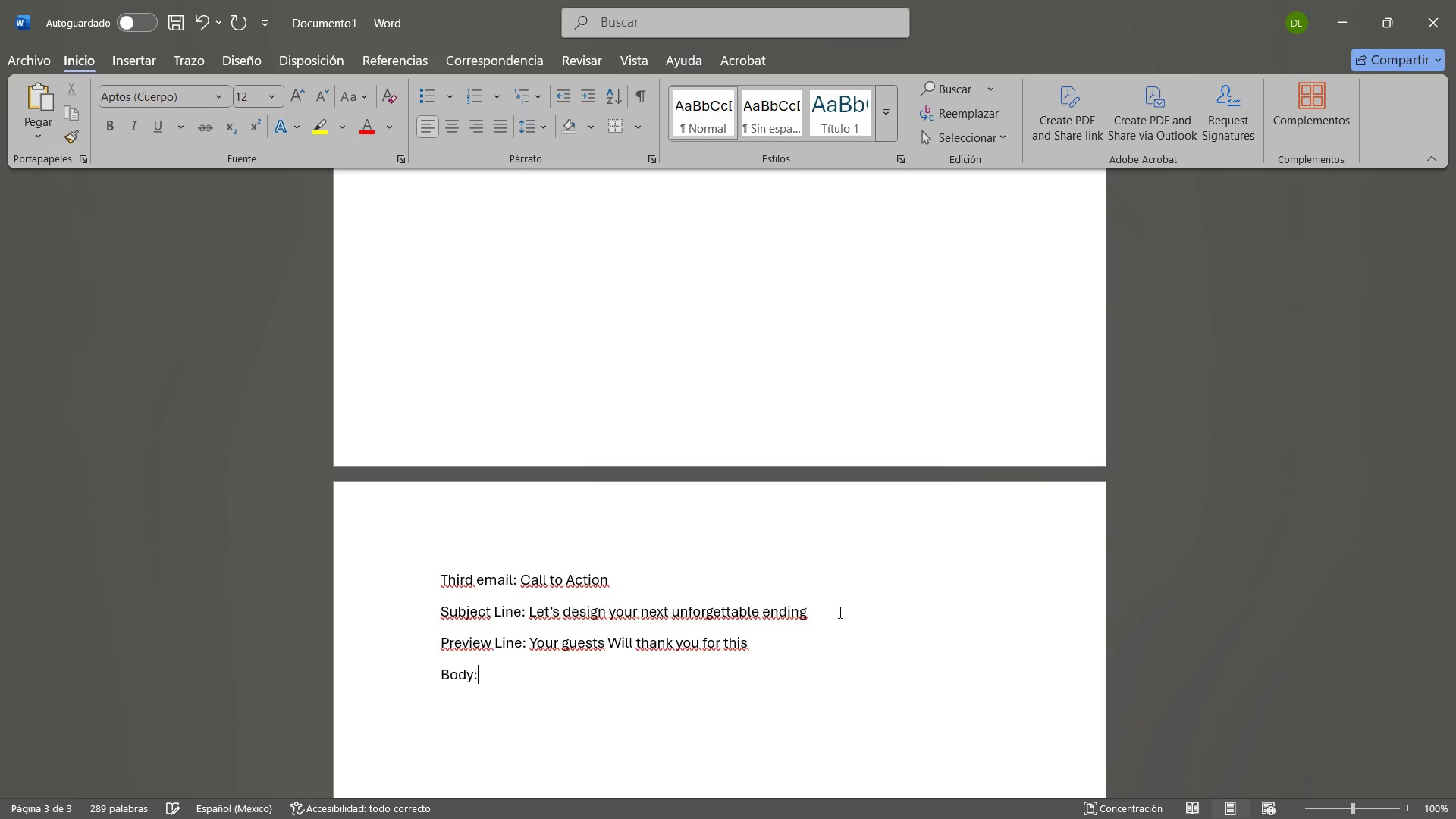 
key(Enter)
 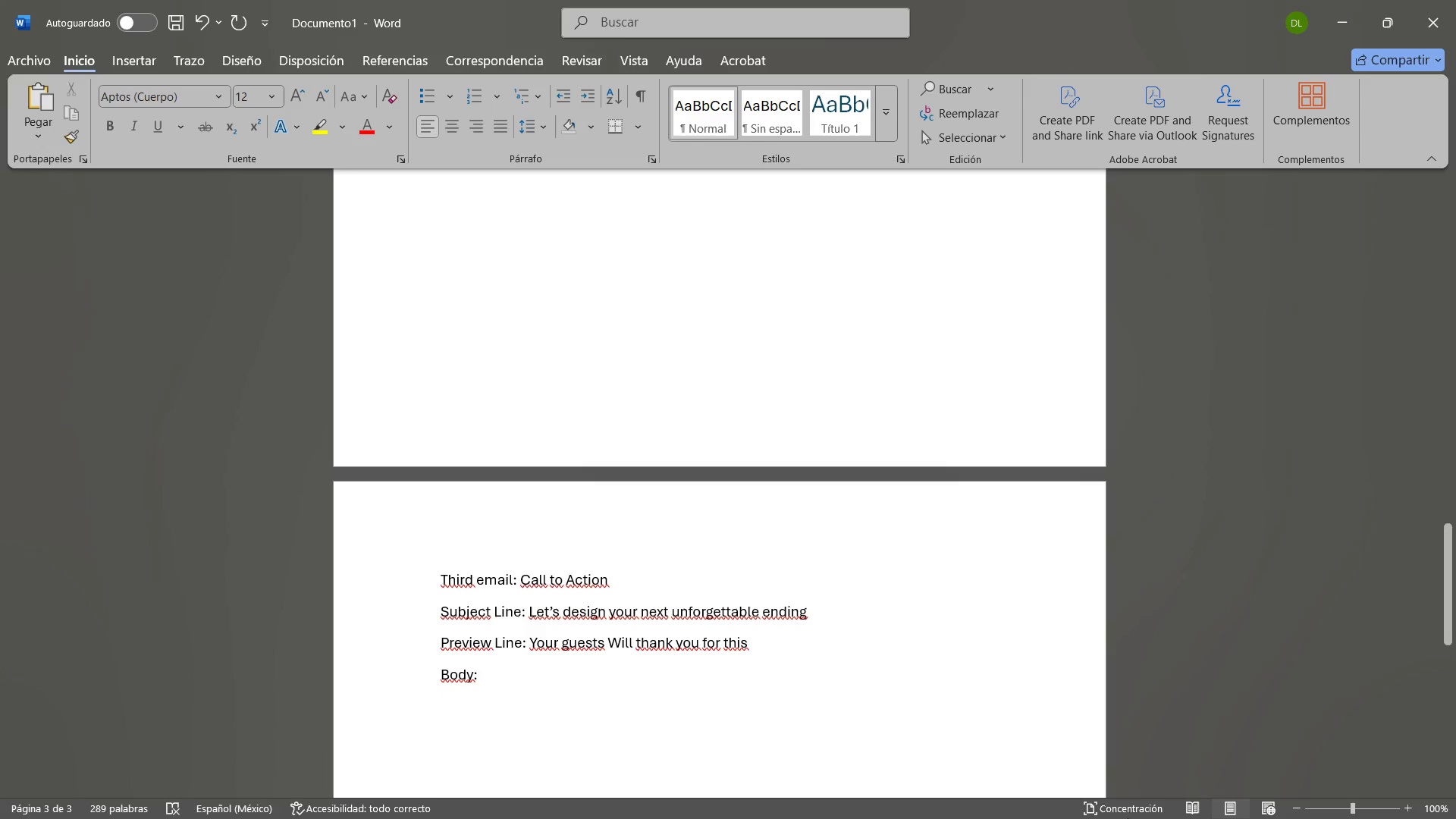 
wait(5.47)
 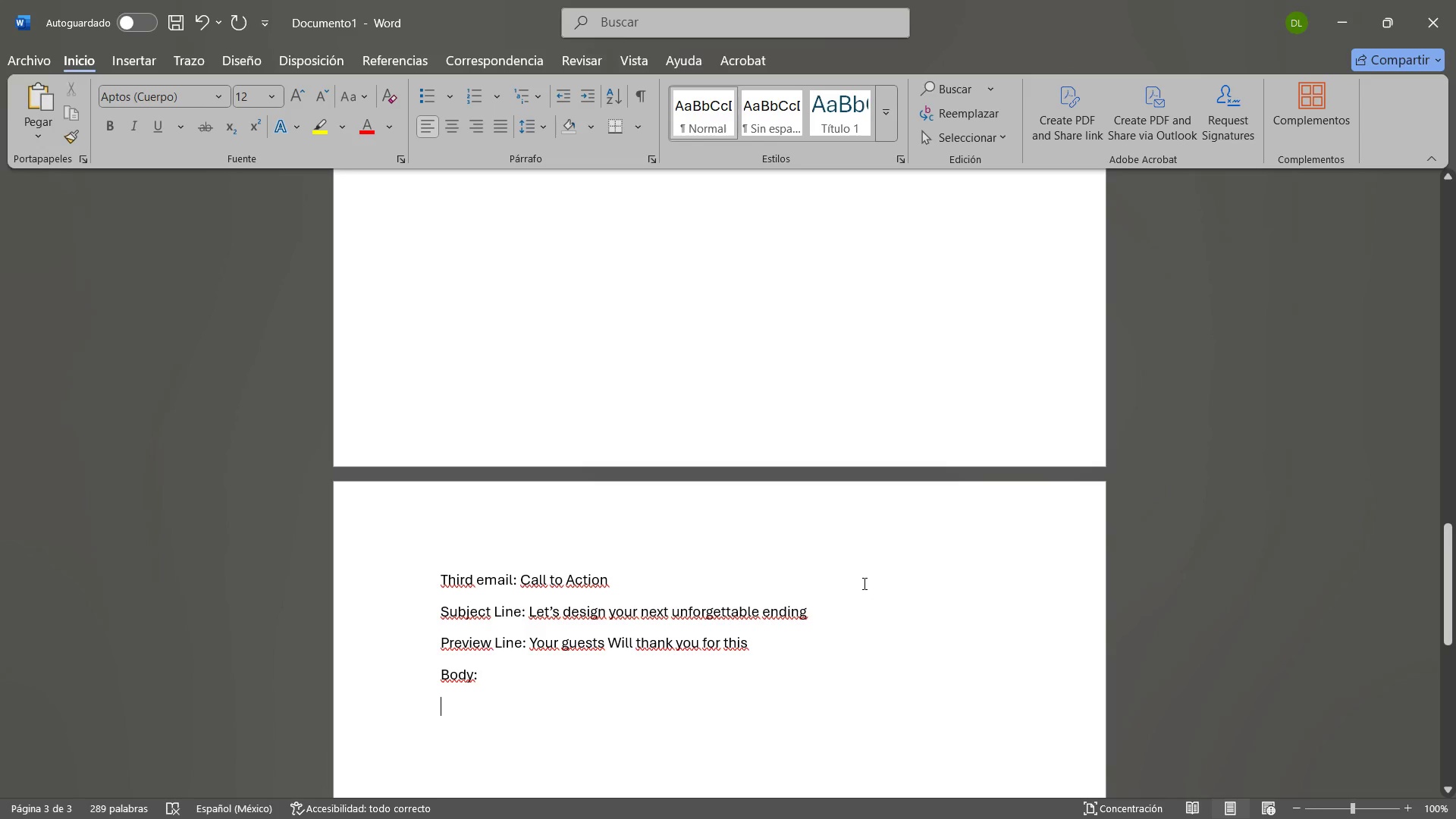 
left_click([1344, 20])
 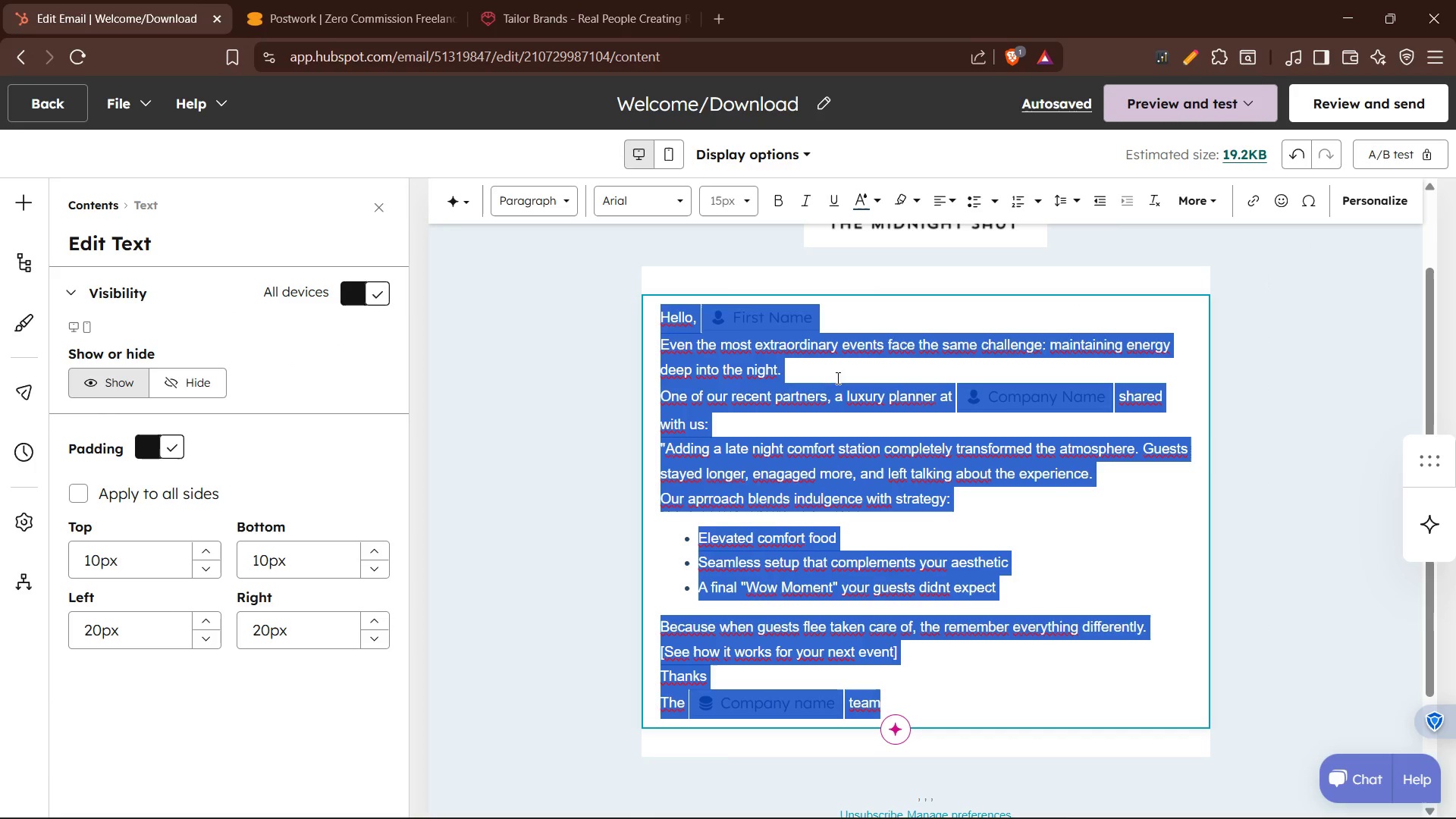 
left_click([805, 344])
 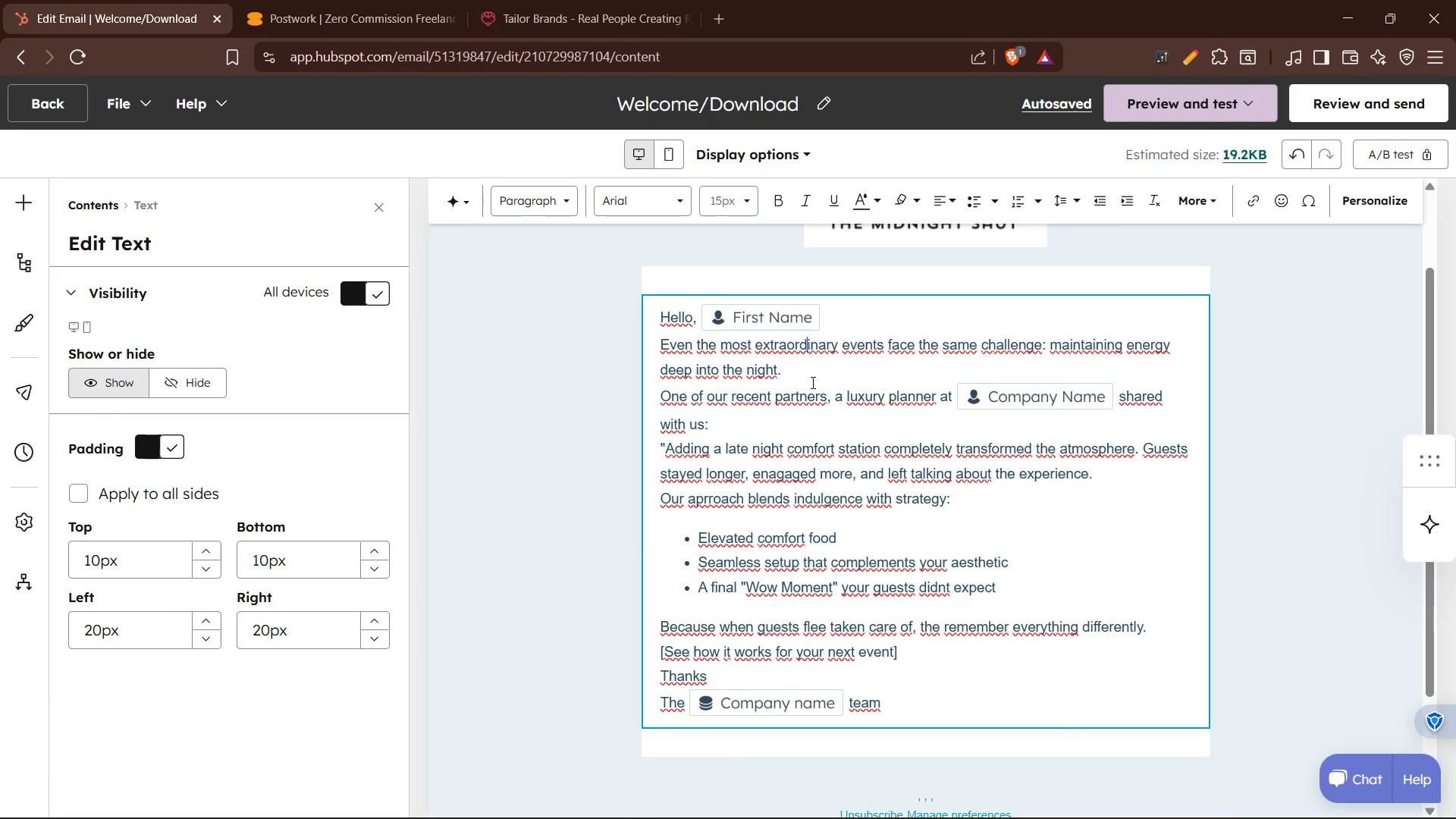 
left_click([811, 382])
 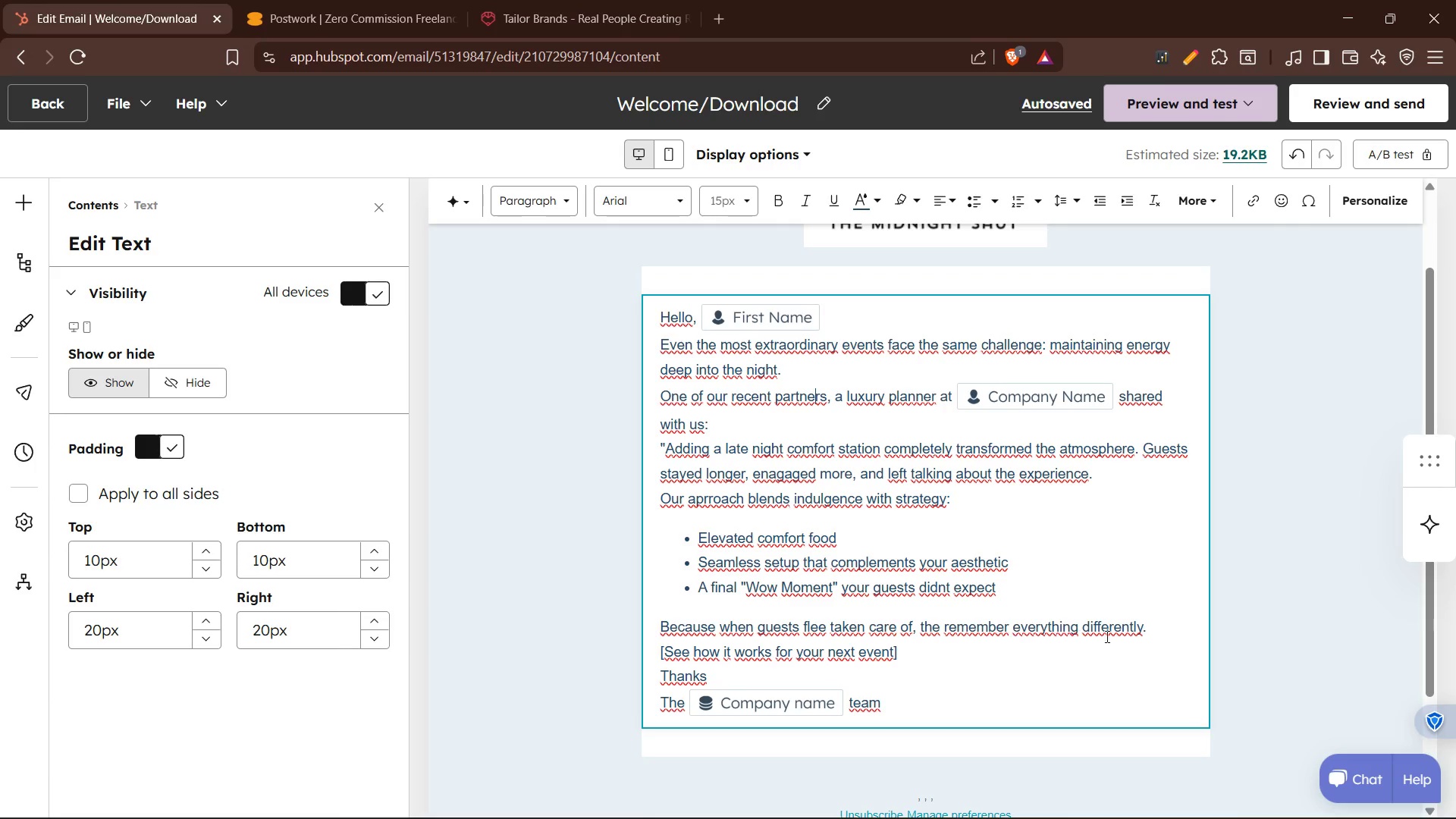 
left_click_drag(start_coordinate=[1163, 630], to_coordinate=[661, 337])
 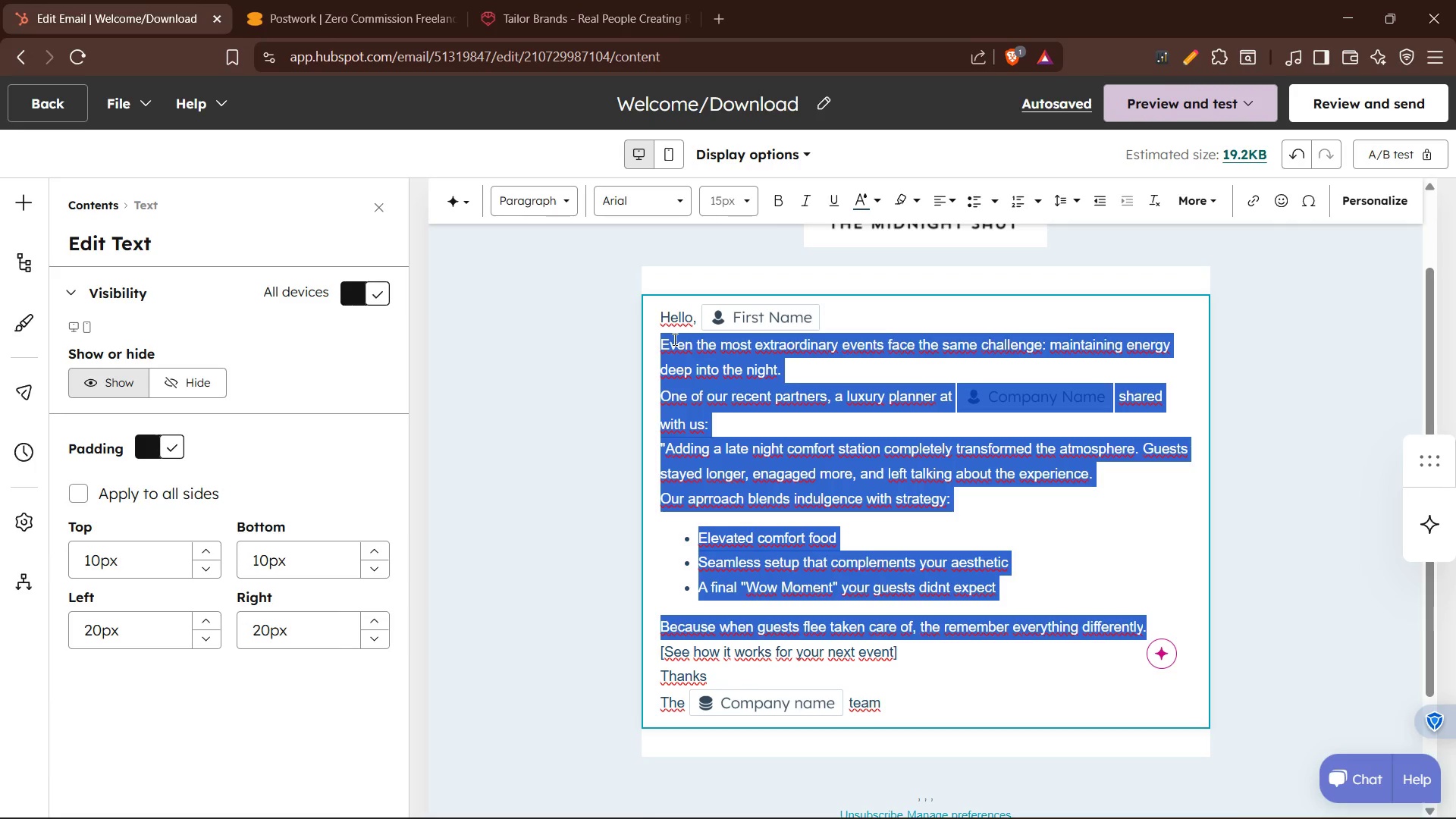 
key(Backspace)
type(By now, yuo)
key(Backspace)
key(Backspace)
type(ou[ve seen hoe a thoughtsul late nigt)
key(Backspace)
type(ht experien)
key(Backspace)
type(nces)
key(Backspace)
type( can elevate uou)
key(Backspace)
key(Backspace)
key(Backspace)
type(your event from memorable to unforgettable)
 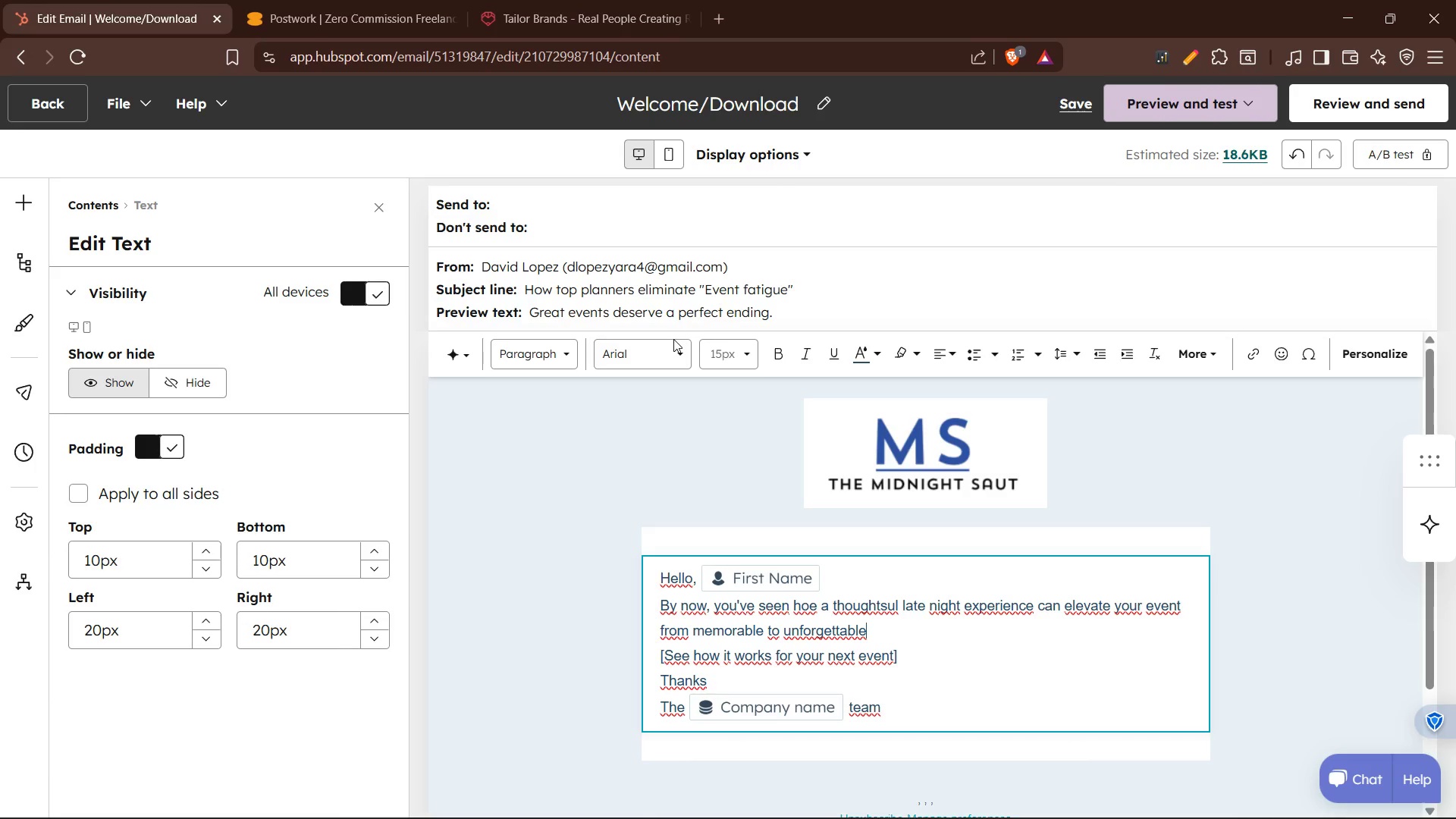 
key(Period)
 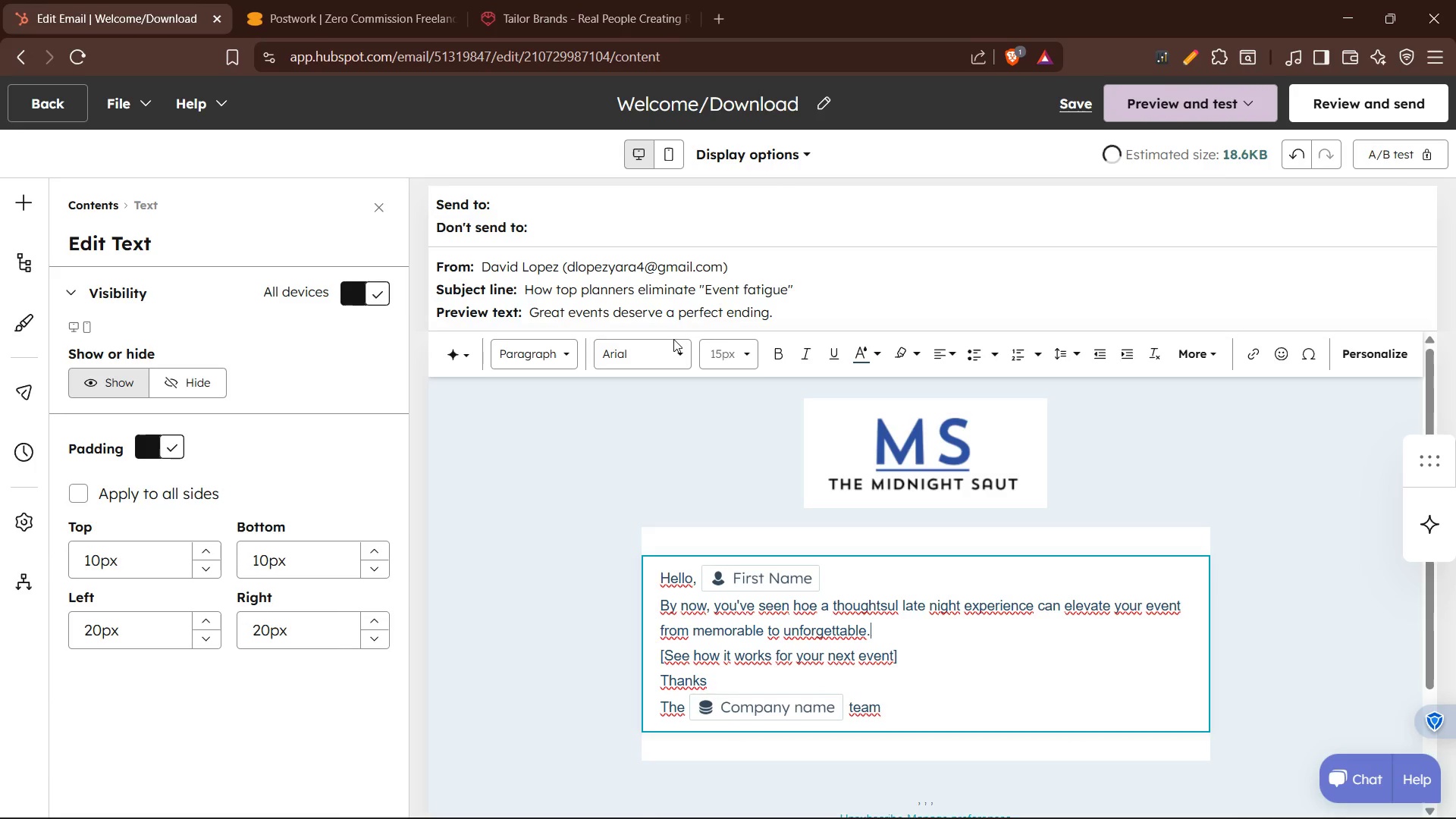 
key(Enter)
 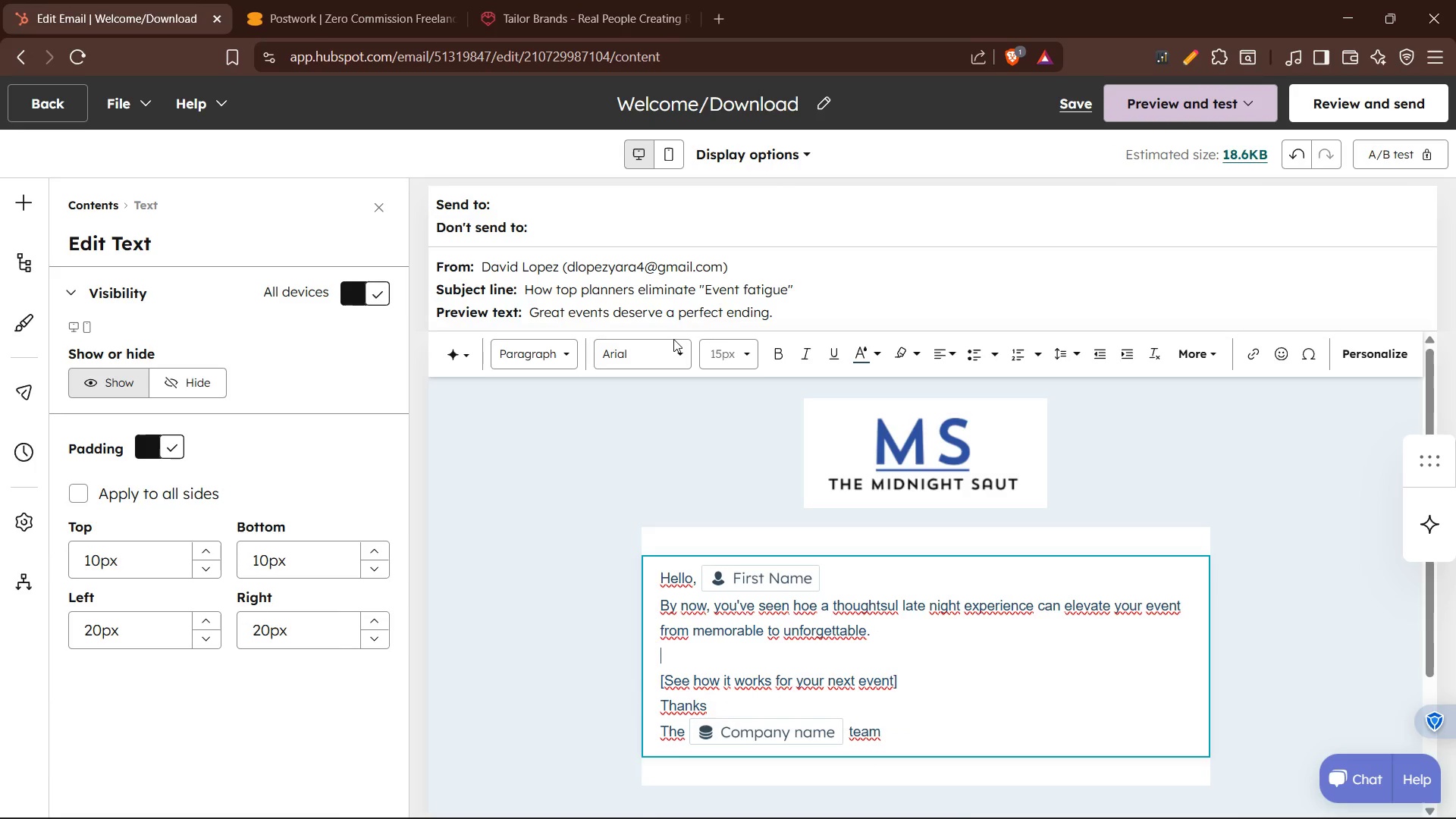 
type(The question is ]How do you want your guests to flee al the end{)
 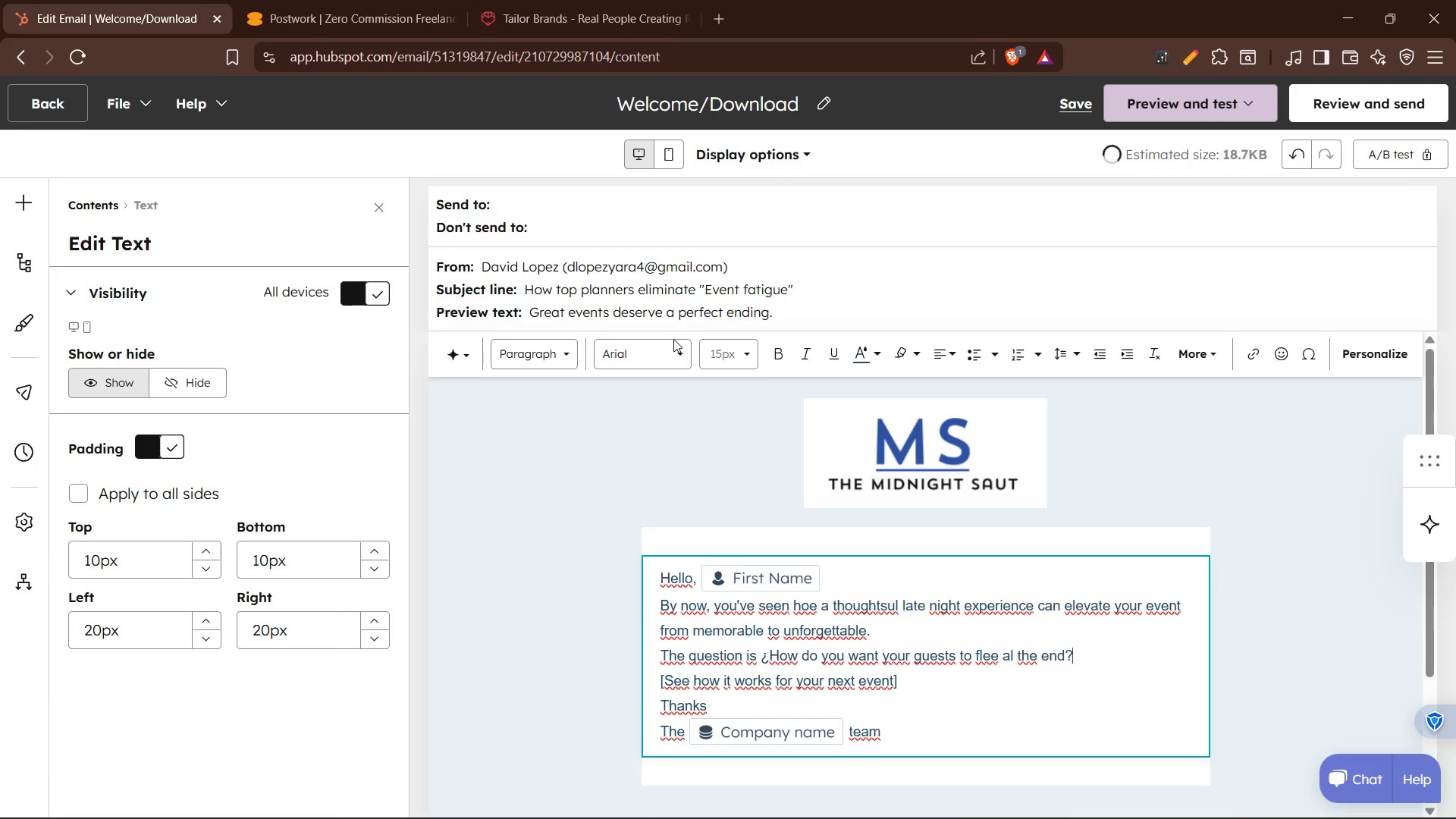 
key(Enter)
 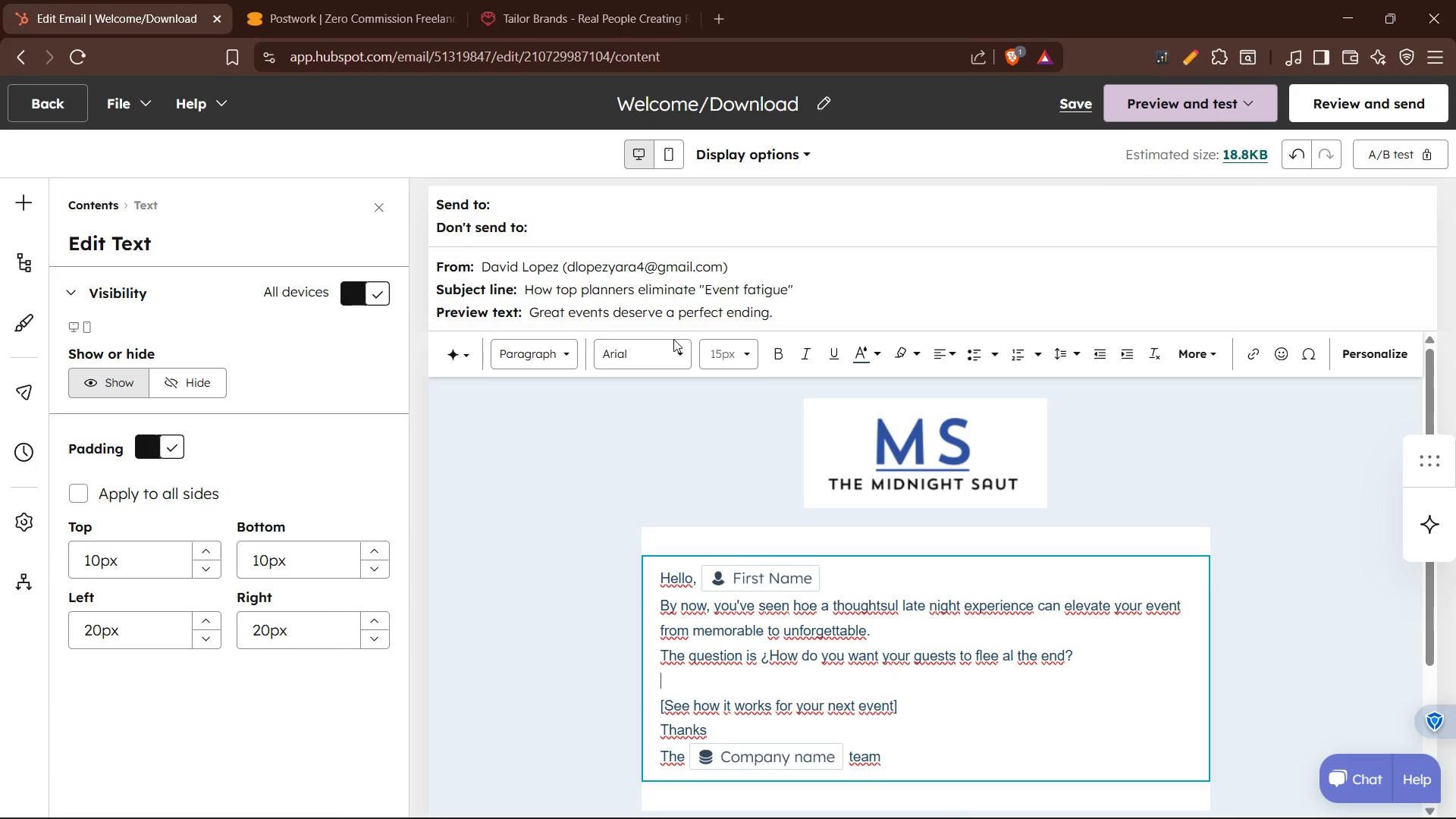 
type(At The Midnight Saut;e, we craft an)
key(Backspace)
key(Backspace)
type(bespoke after)
 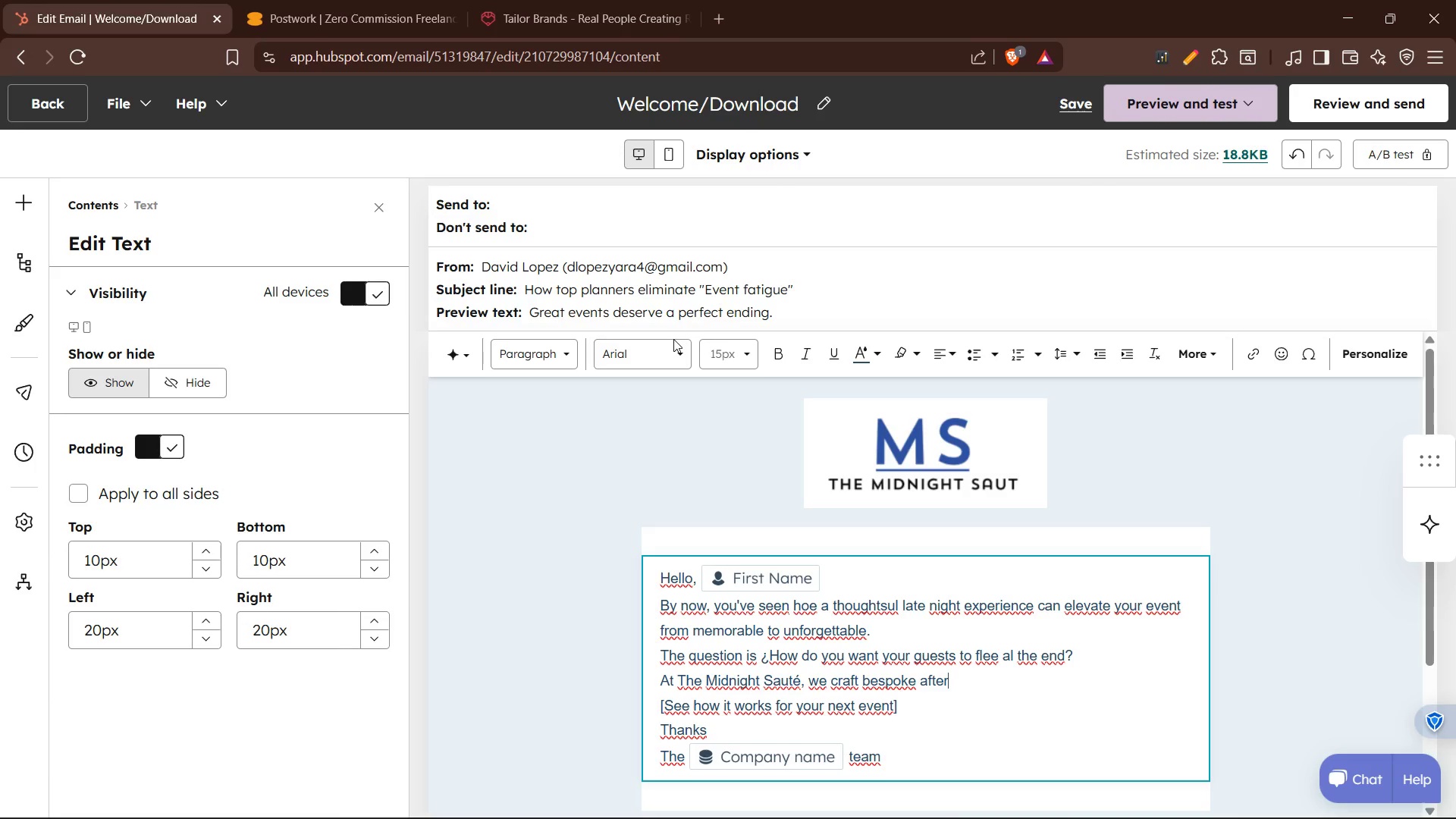 
type( party moments tailored y)
key(Backspace)
type(to your vision ])
key(Backspace)
key(Backspace)
type(, your guests)
 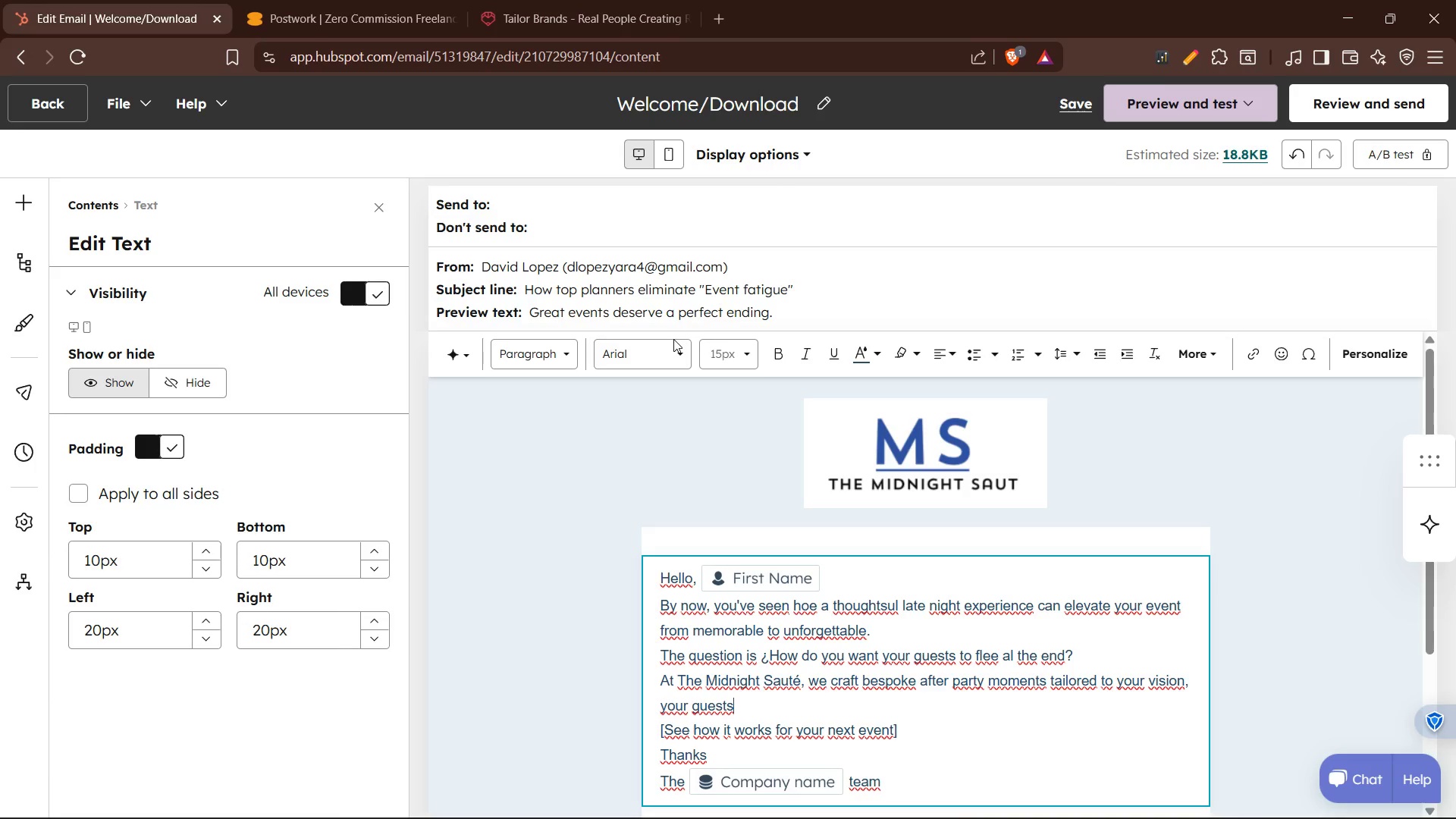 
type( na)
key(Backspace)
key(Backspace)
type(and your brand.)
 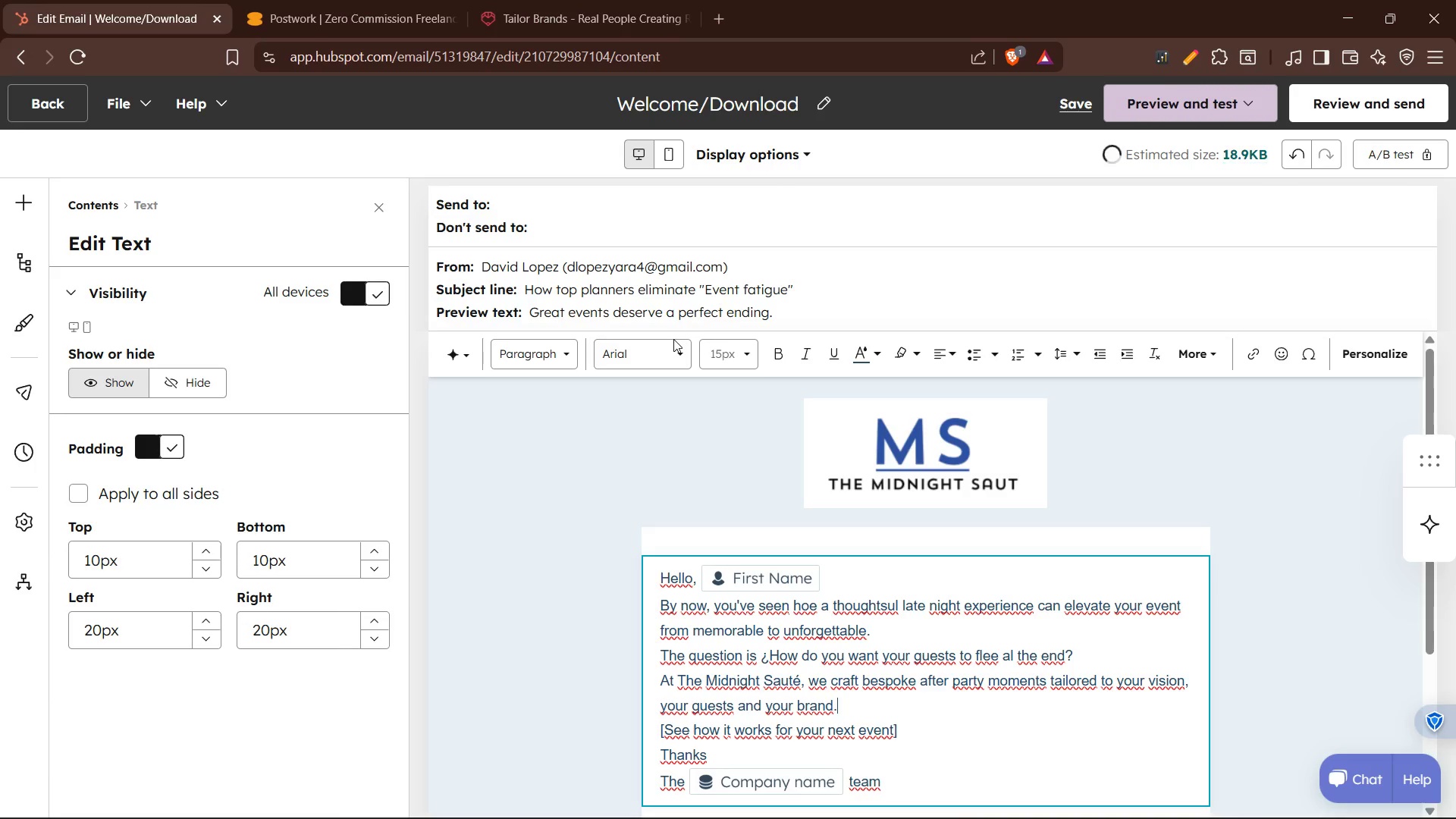 
key(Enter)
 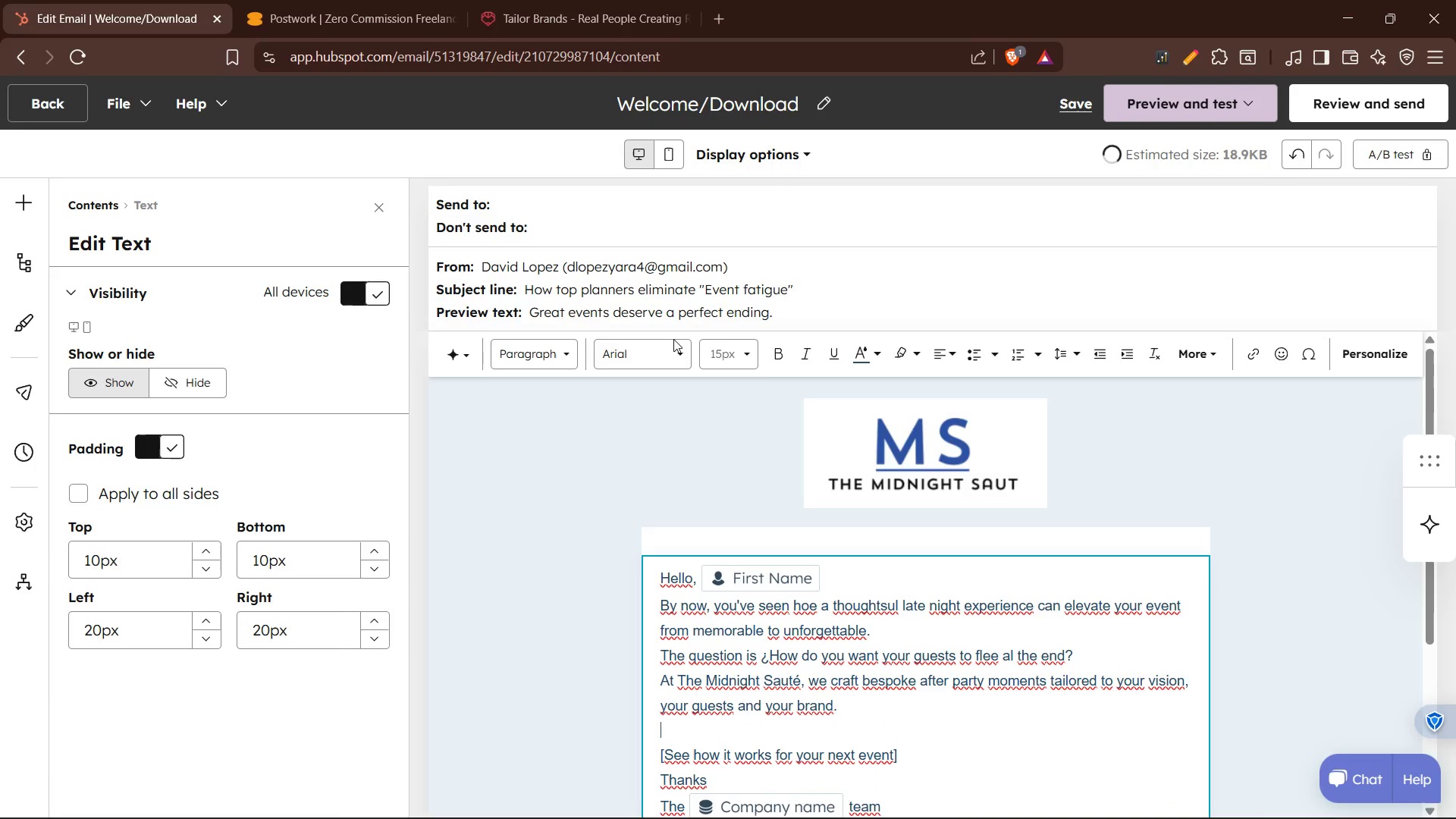 
type(Les)
key(Backspace)
type(t[sd )
key(Backspace)
key(Backspace)
type( desi)
 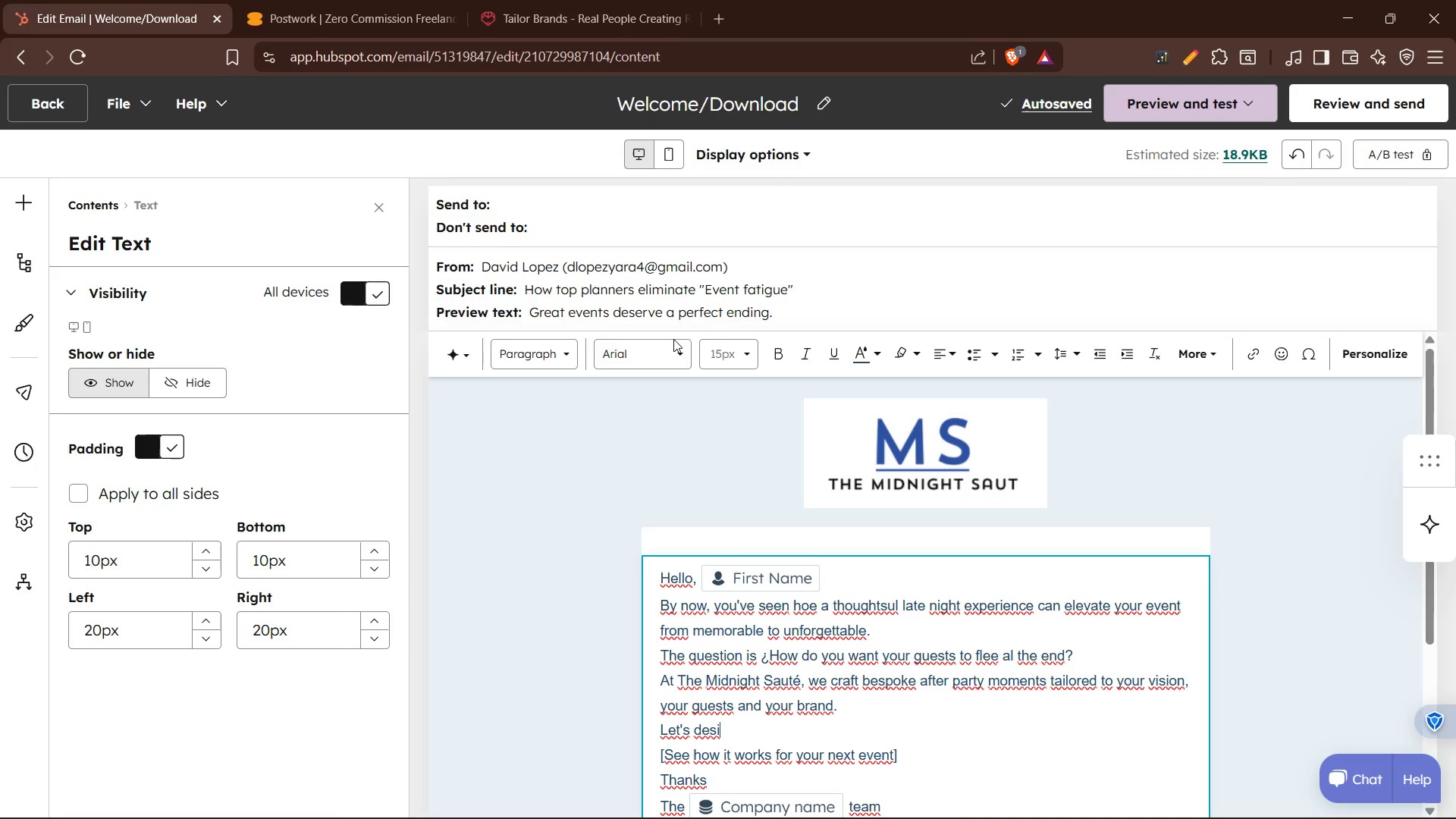 
type(gn something exp)
key(Backspace)
type(ceptional together.)
 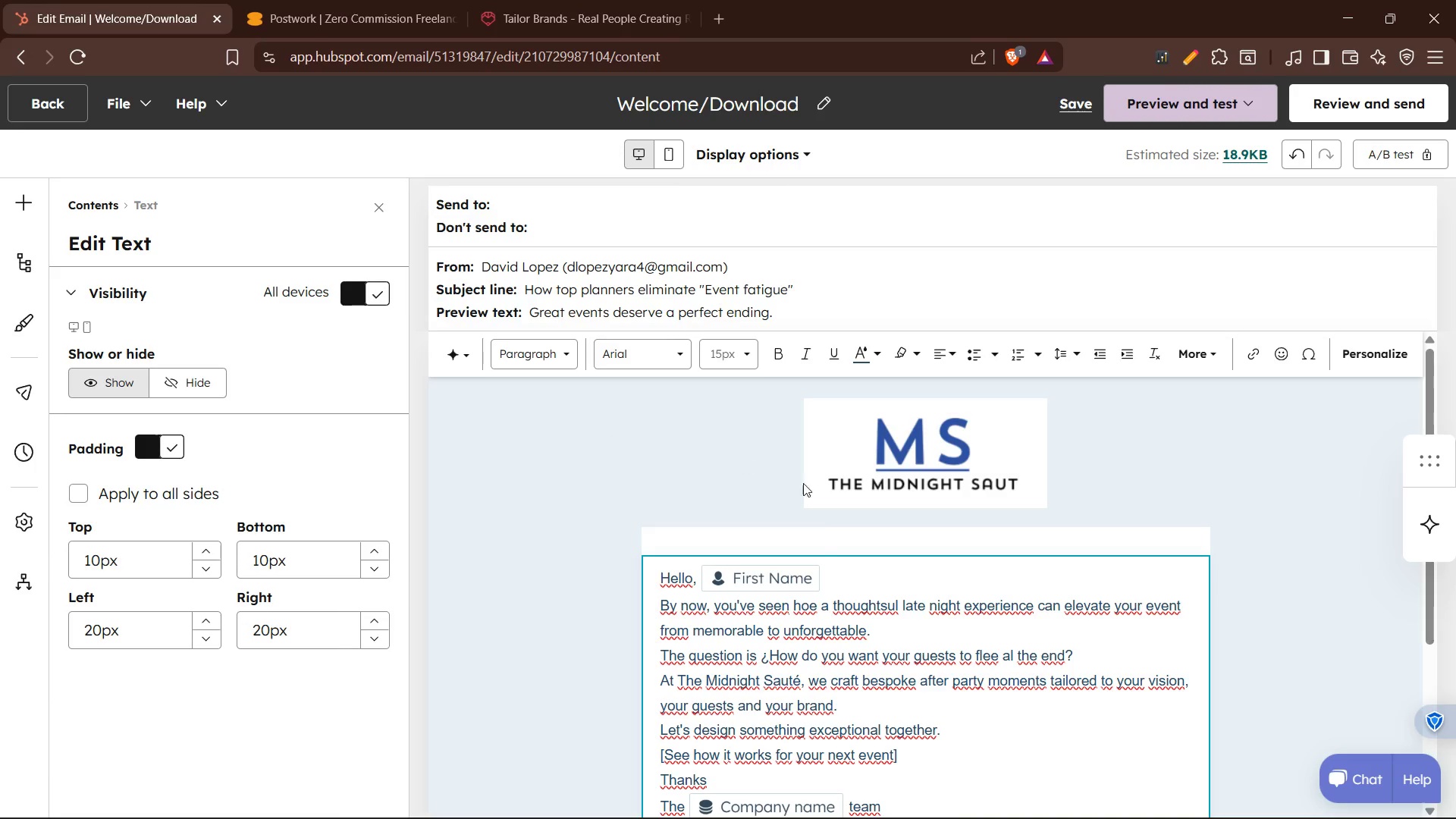 
scroll: coordinate [780, 610], scroll_direction: down, amount: 3.0
 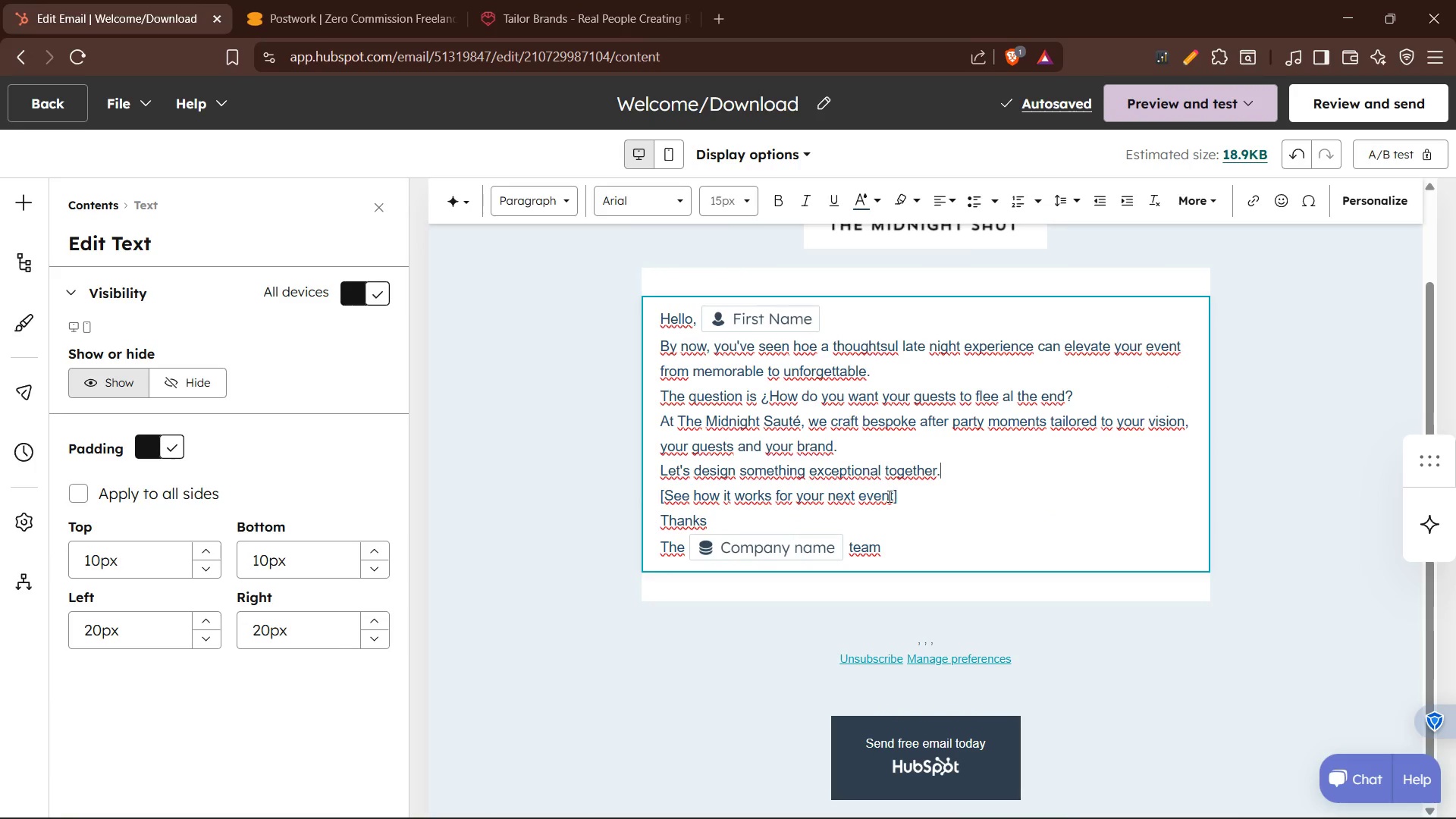 
left_click_drag(start_coordinate=[893, 496], to_coordinate=[668, 500])
 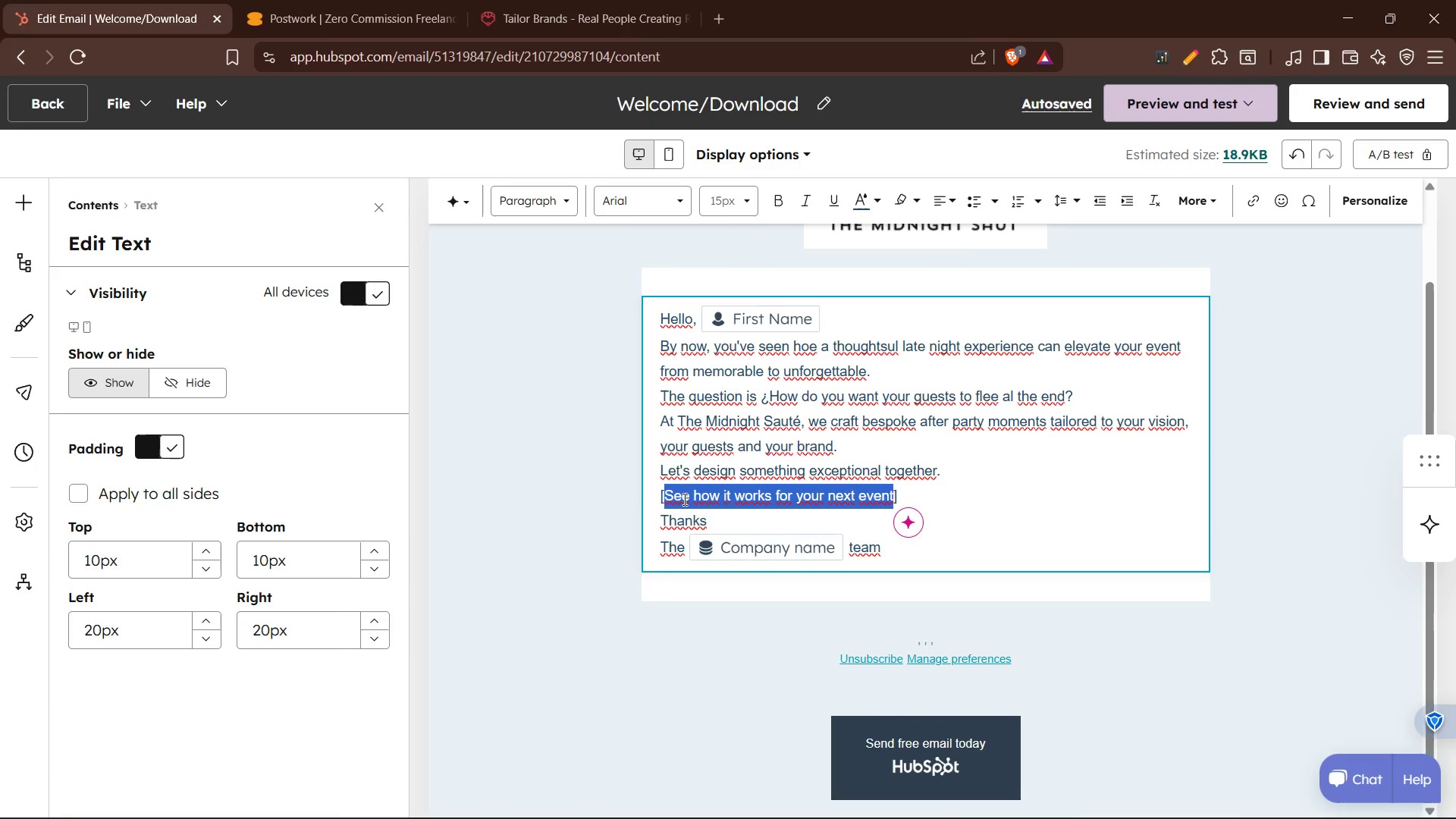 
type(Book your priba)
key(Backspace)
type(vate)
key(Backspace)
key(Backspace)
key(Backspace)
key(Backspace)
key(Backspace)
type(vate consut)
key(Backspace)
type(ltation)
 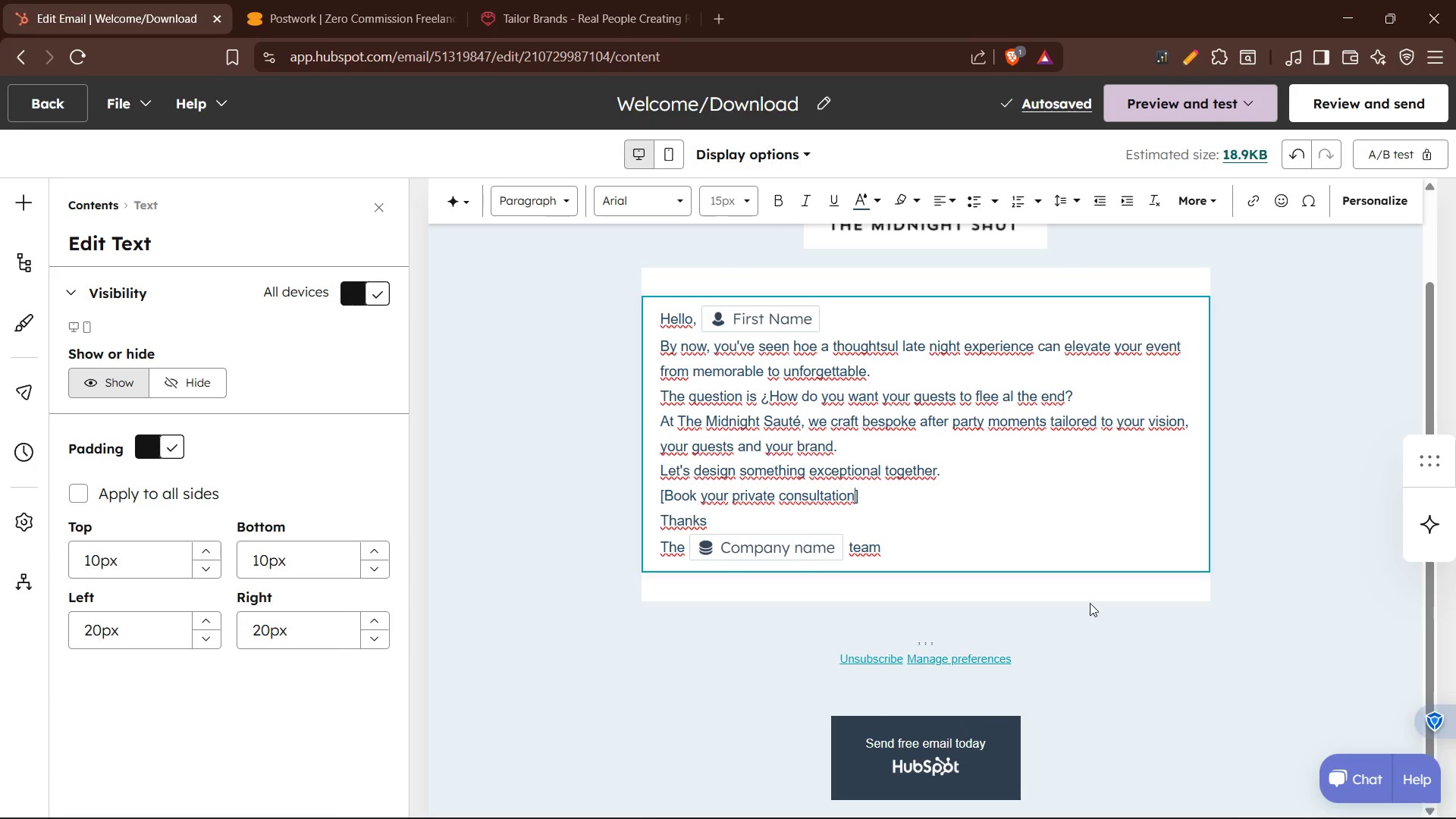 
left_click([890, 500])
 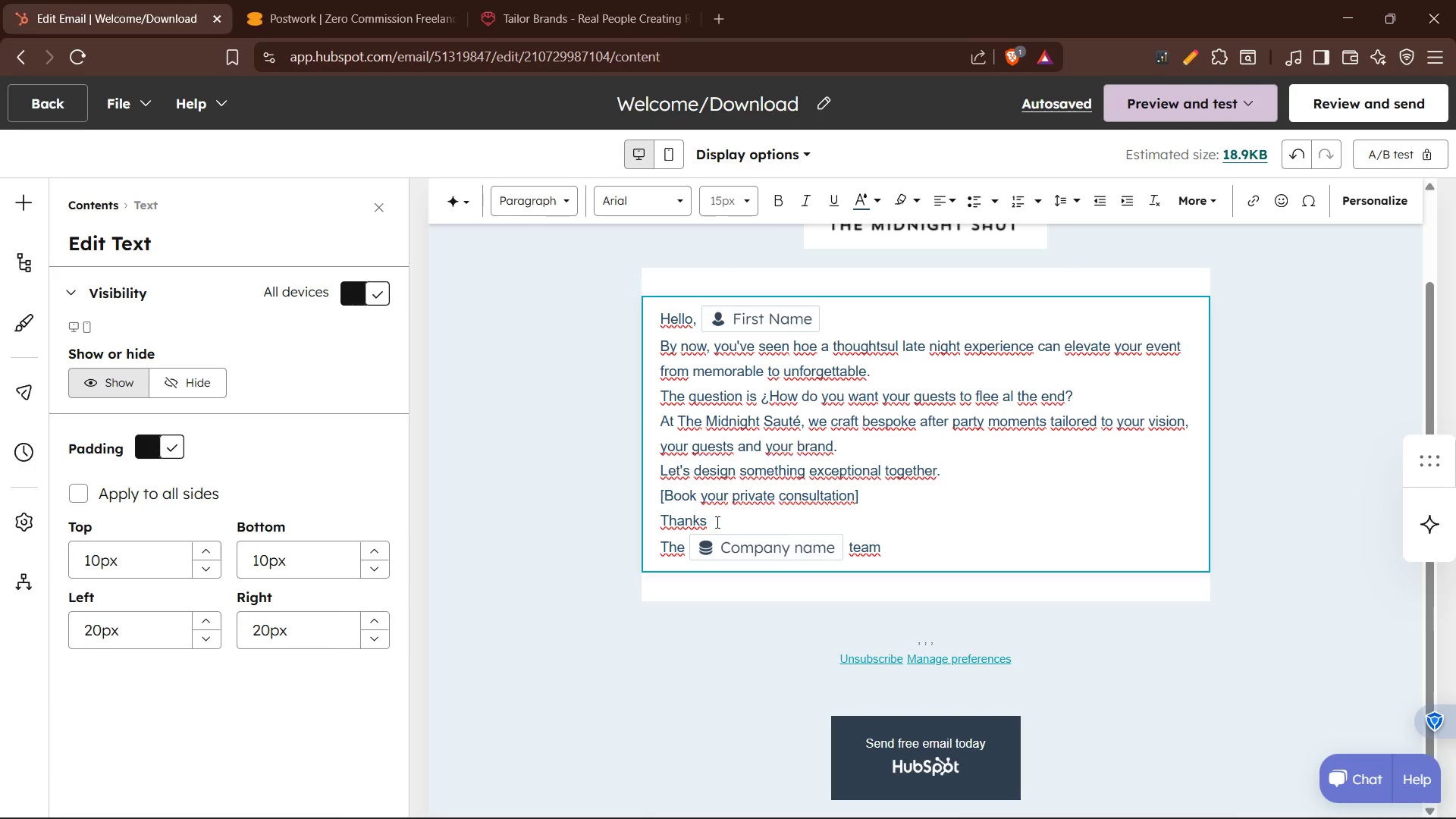 
scroll: coordinate [881, 551], scroll_direction: none, amount: 0.0
 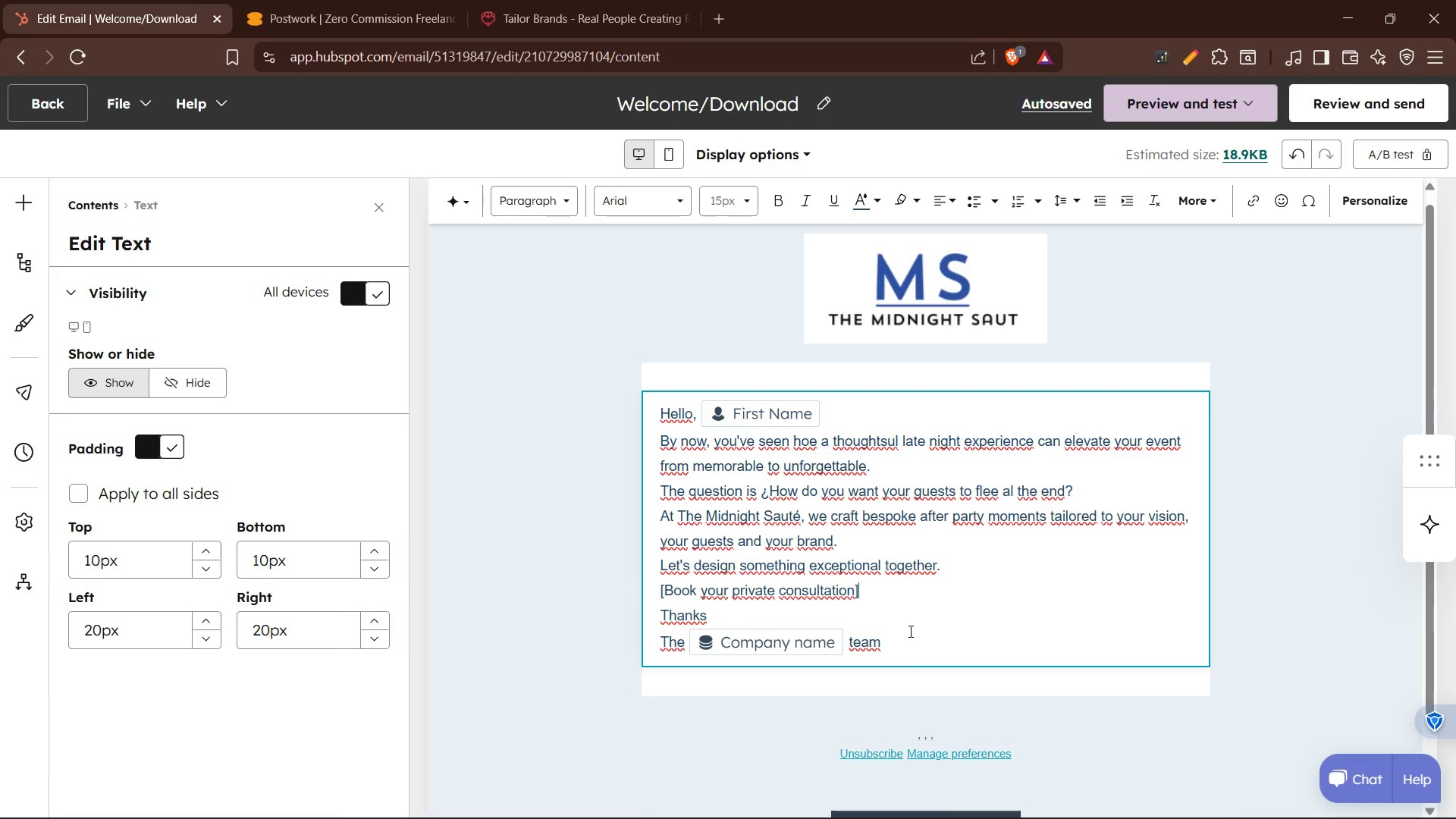 
left_click_drag(start_coordinate=[906, 655], to_coordinate=[652, 416])
 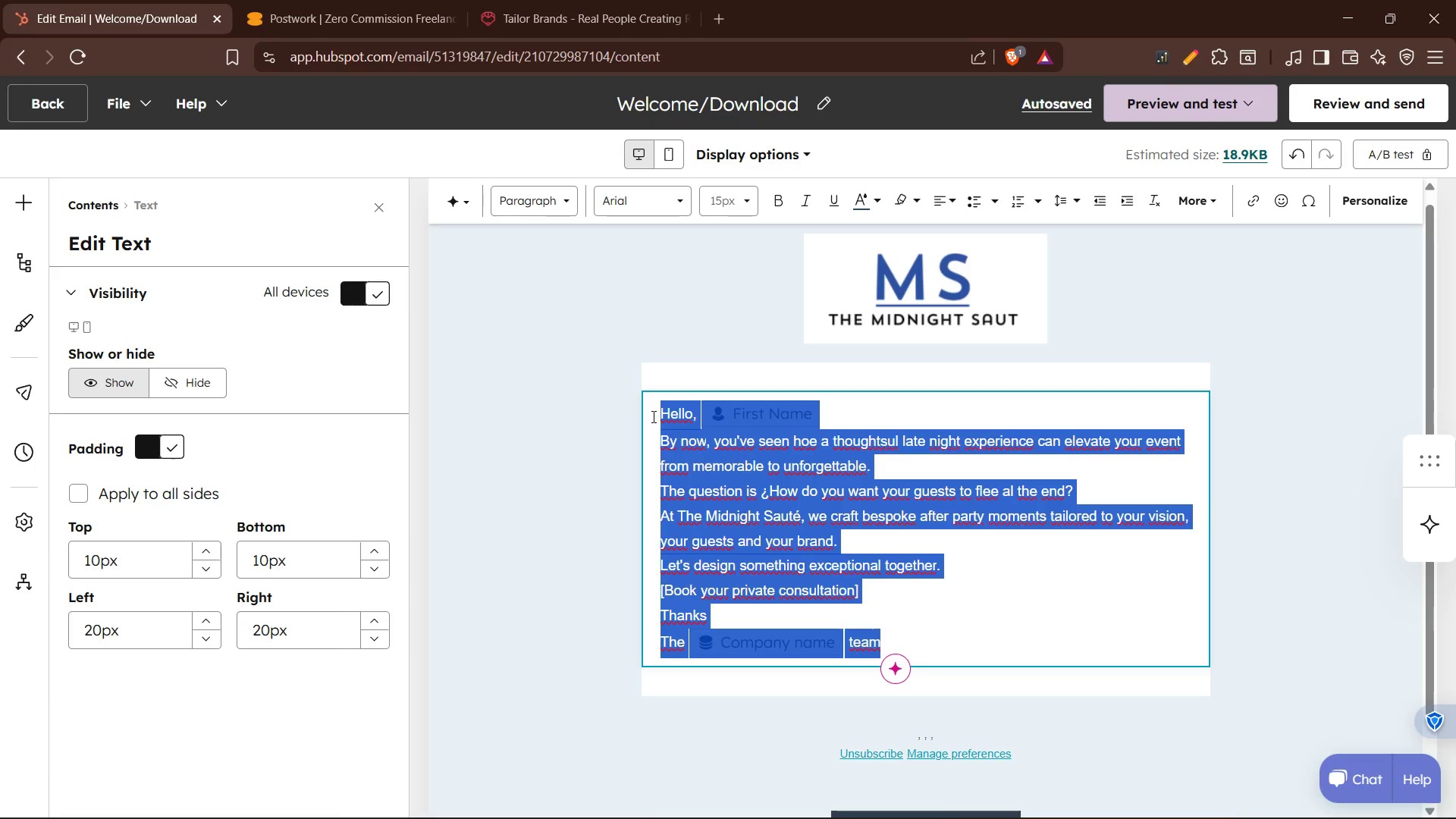 
key(Control+C)
 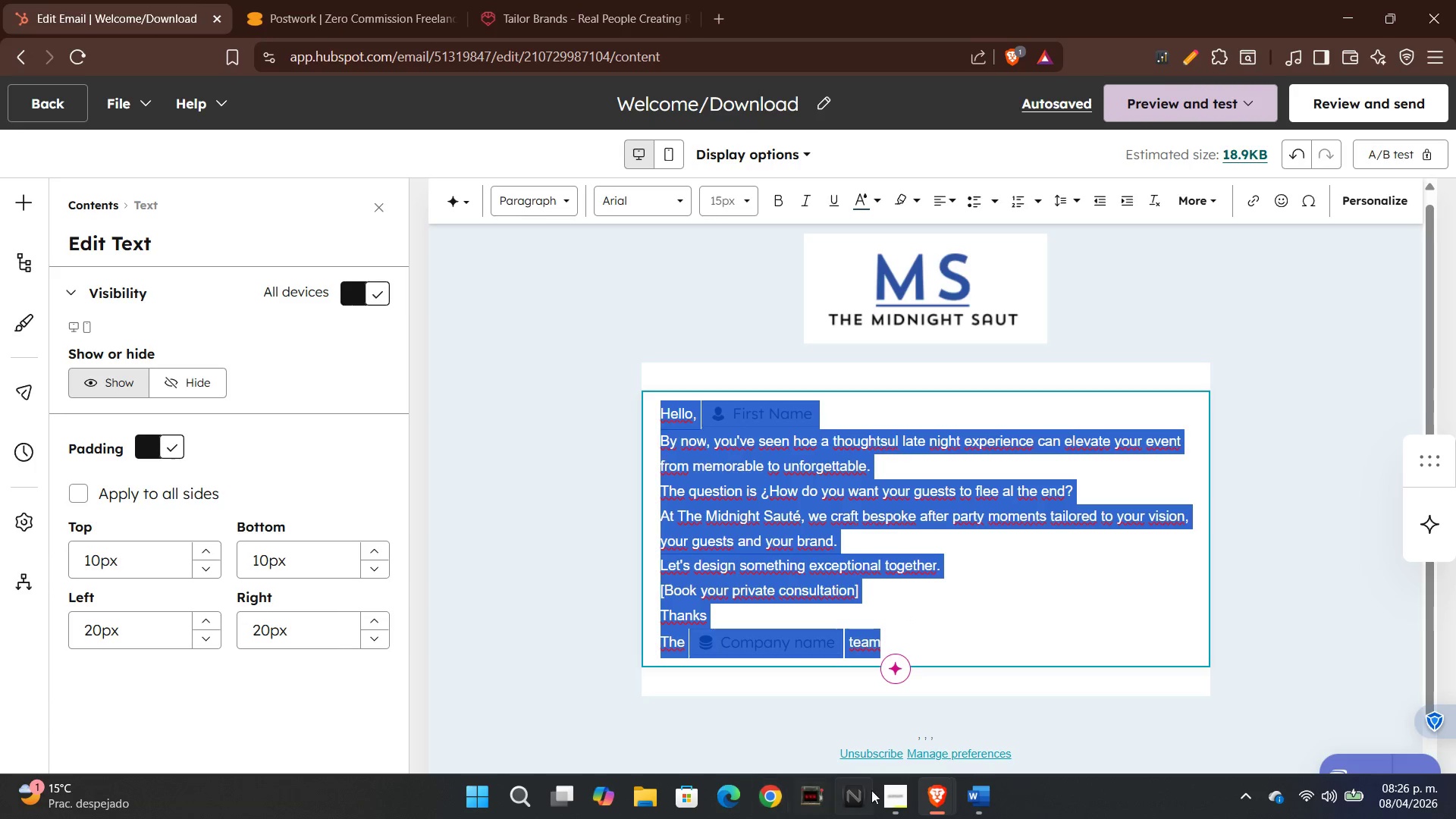 
left_click([962, 799])
 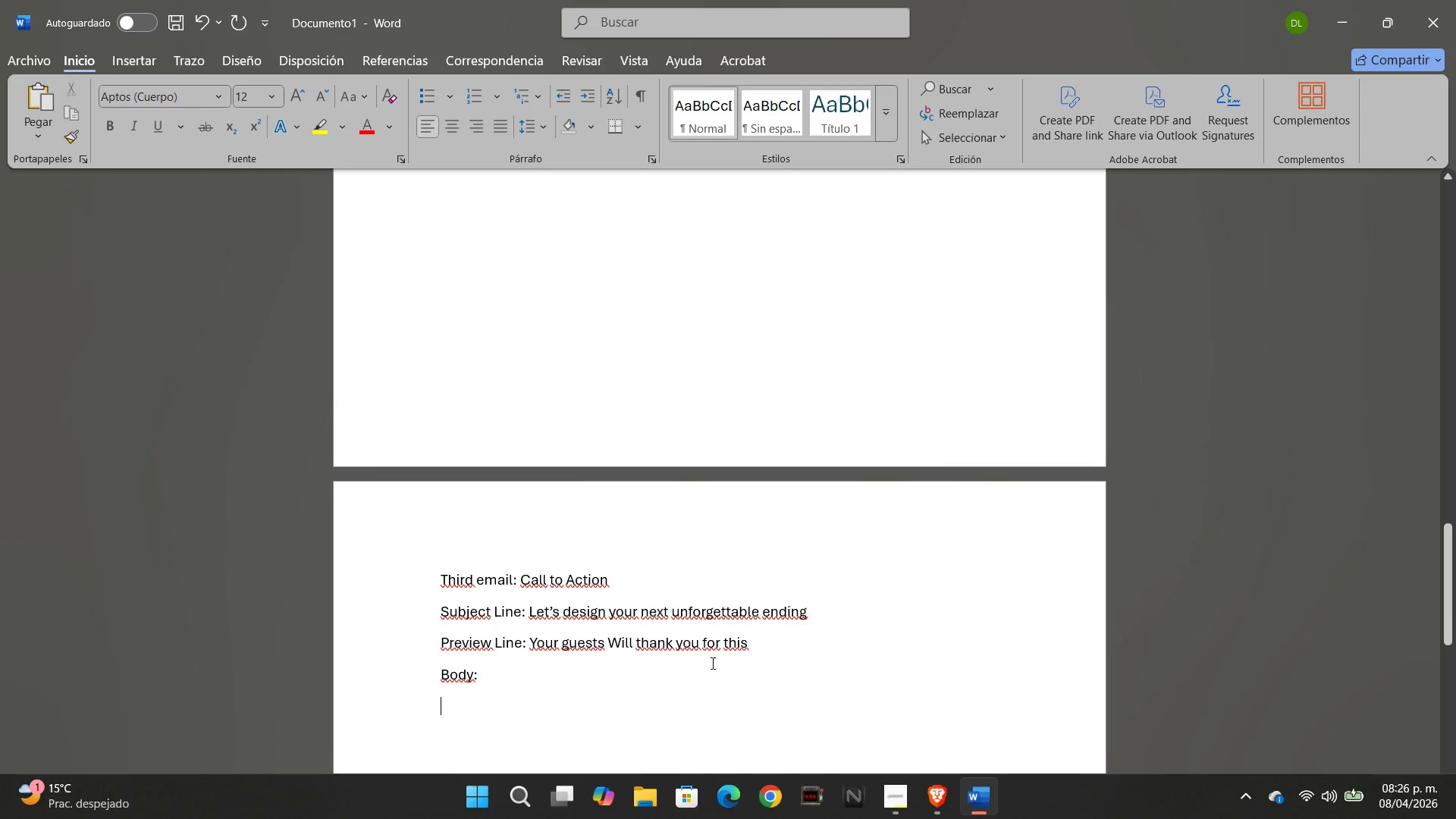 
scroll: coordinate [586, 637], scroll_direction: down, amount: 1.0
 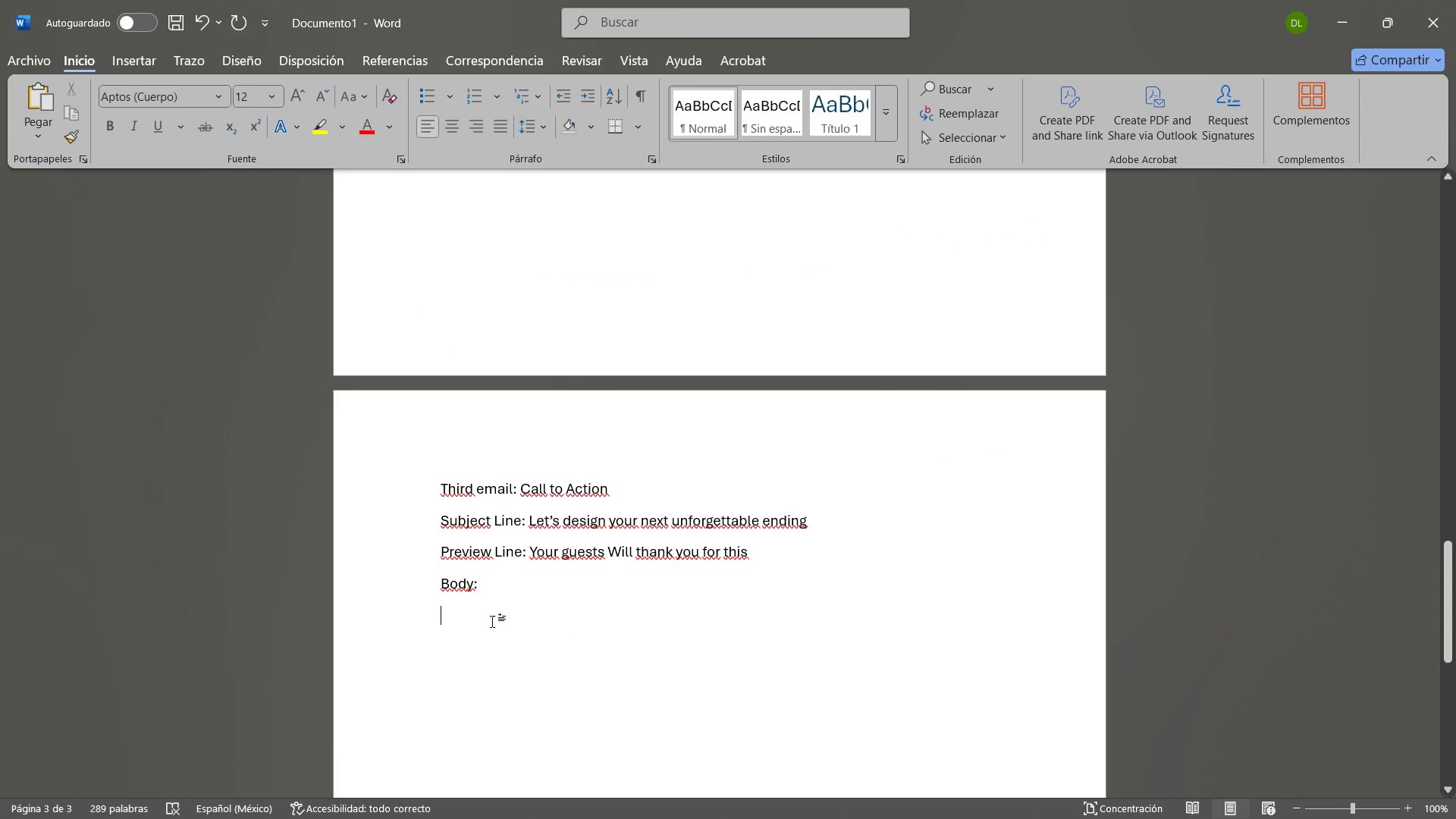 
left_click([478, 621])
 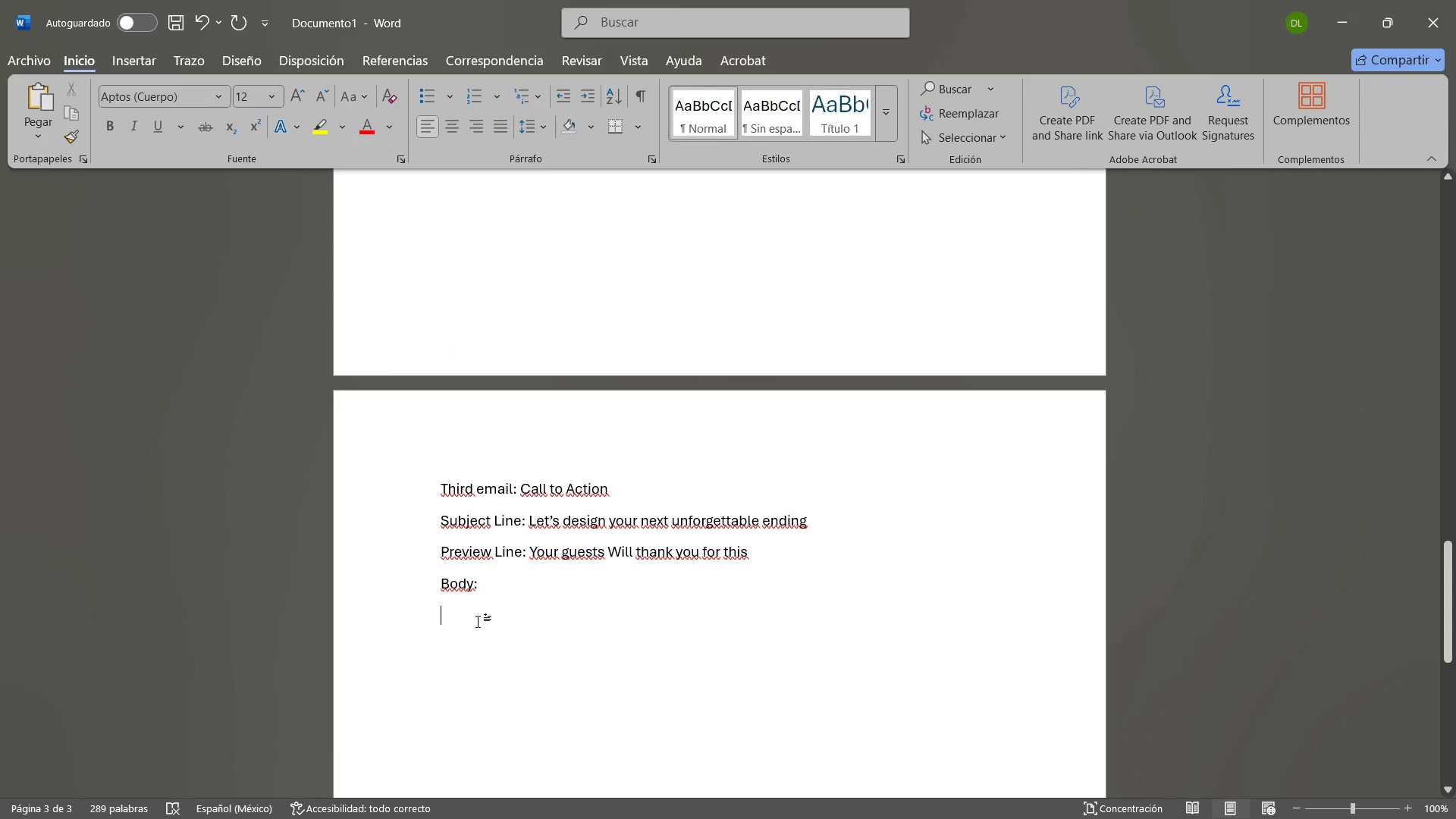 
key(Control+V)
 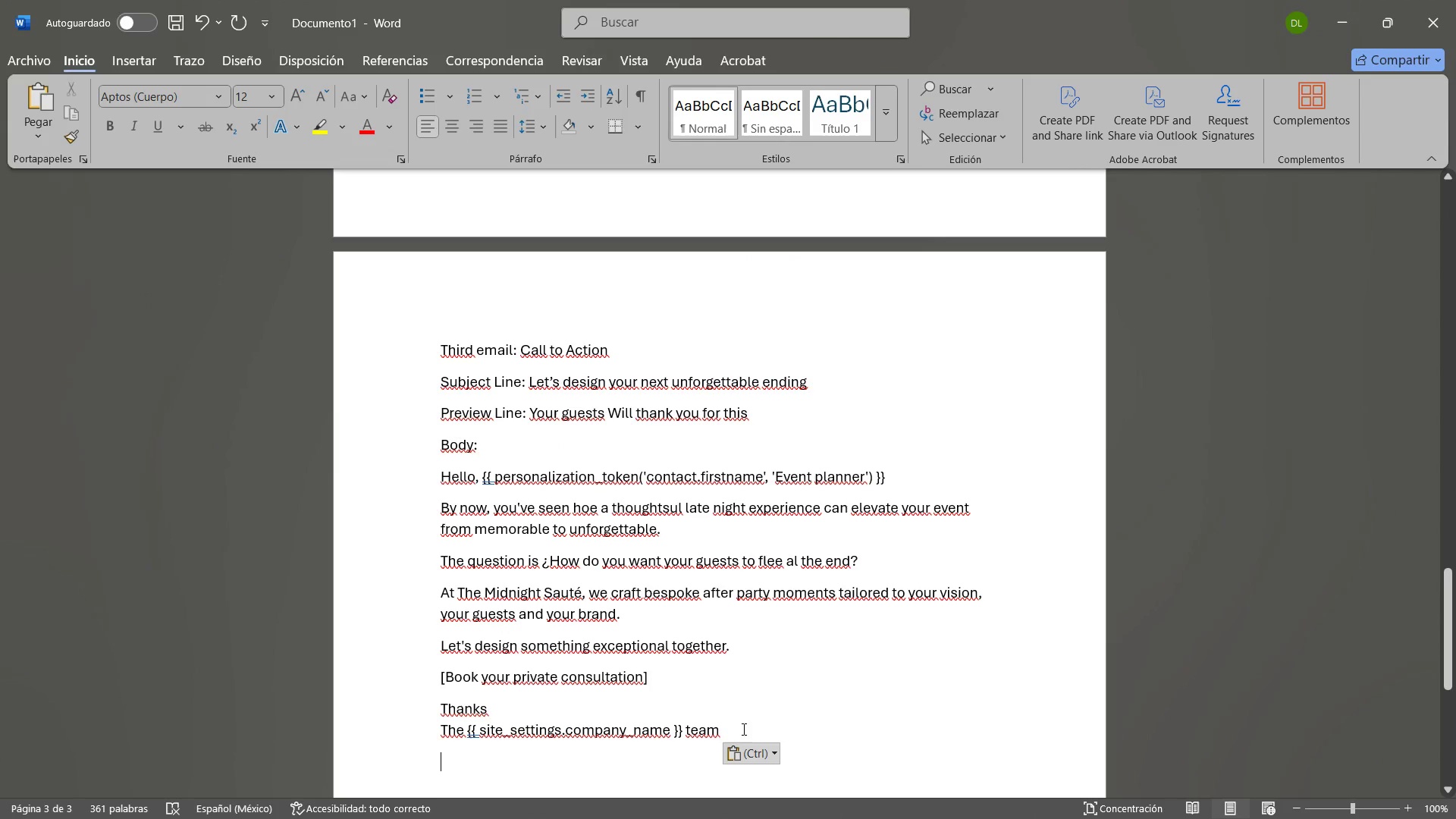 
left_click([734, 730])
 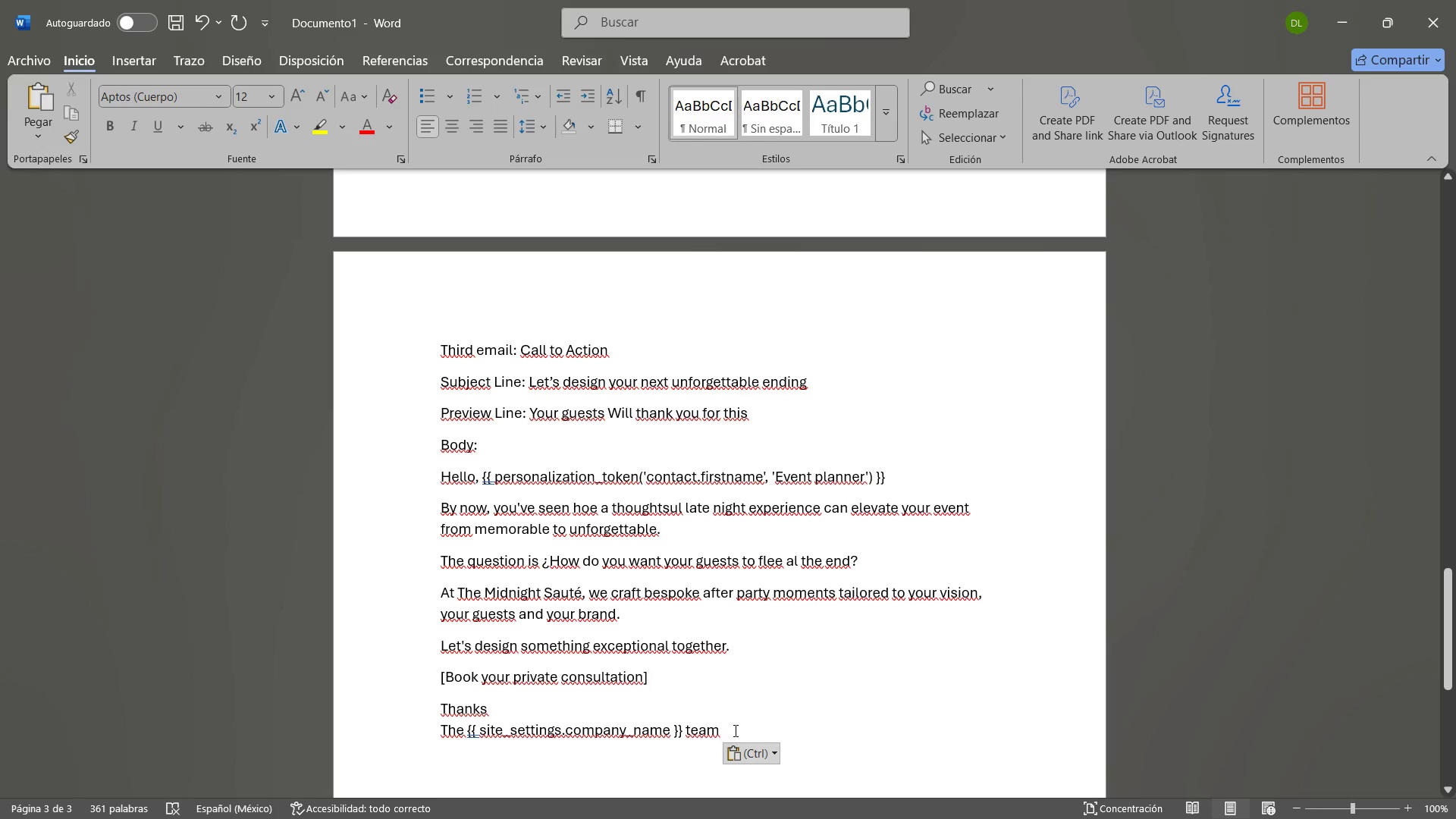 
key(Period)
 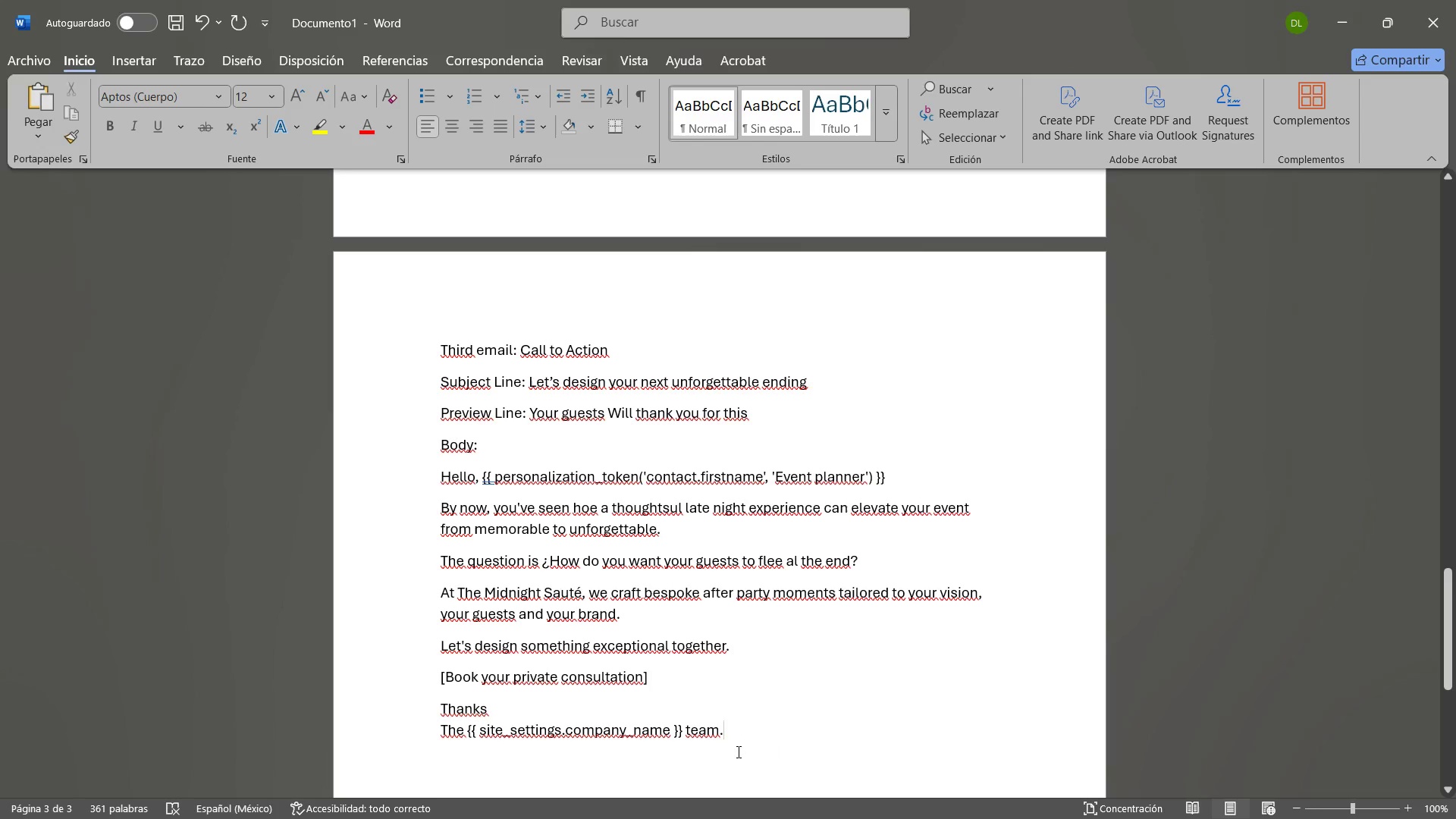 
scroll: coordinate [732, 595], scroll_direction: up, amount: 10.0
 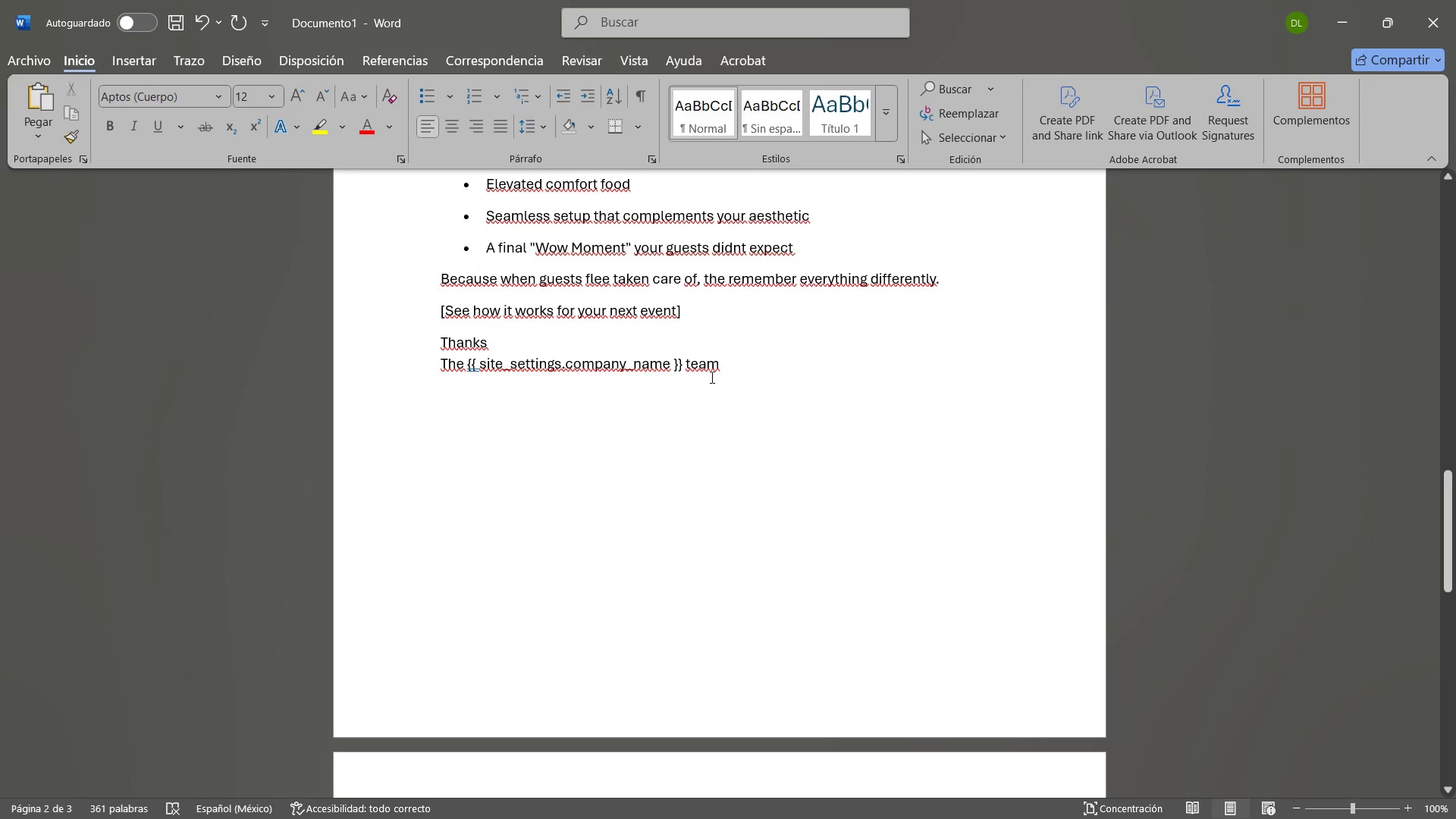 
left_click([733, 372])
 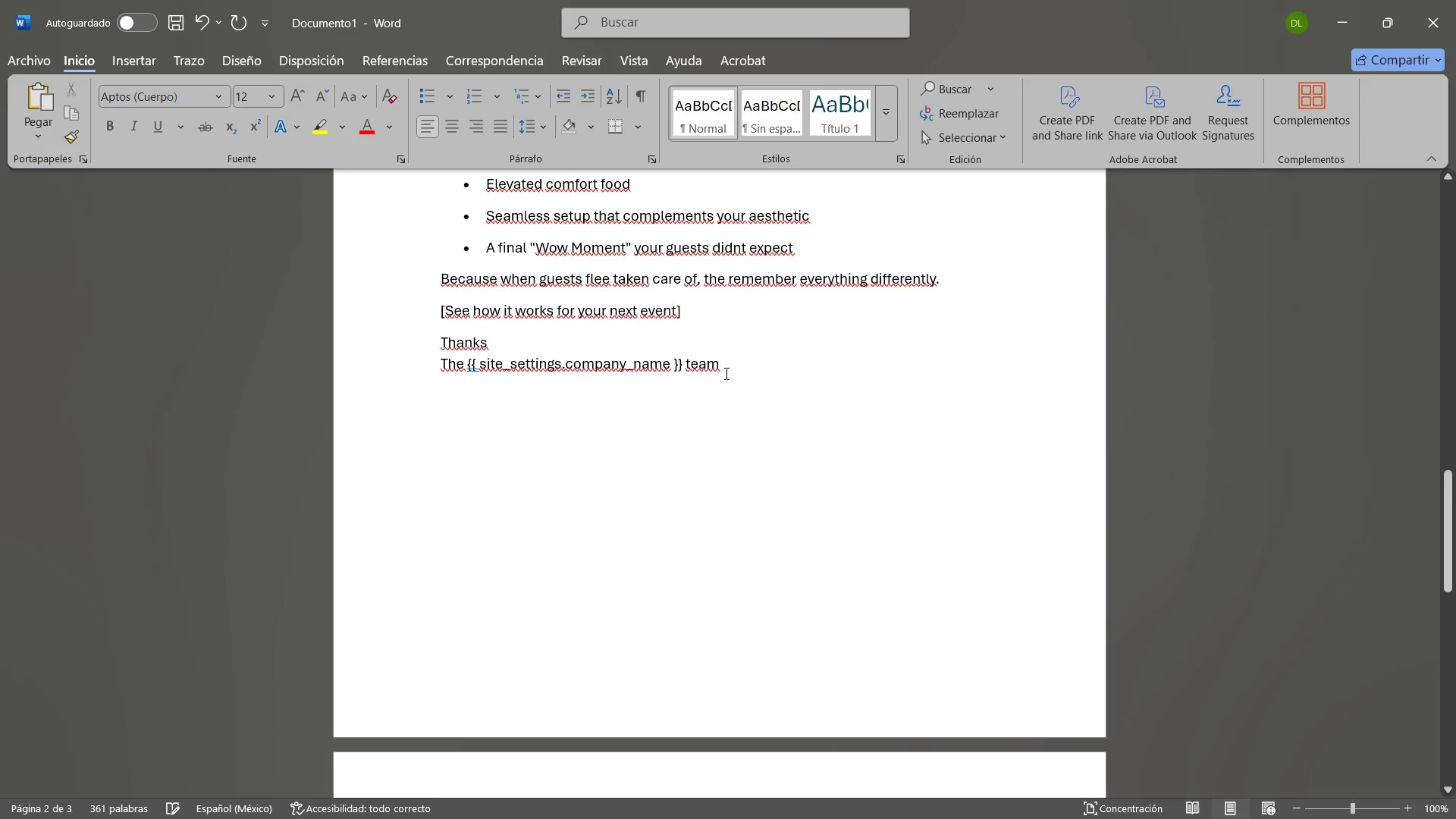 
key(Period)
 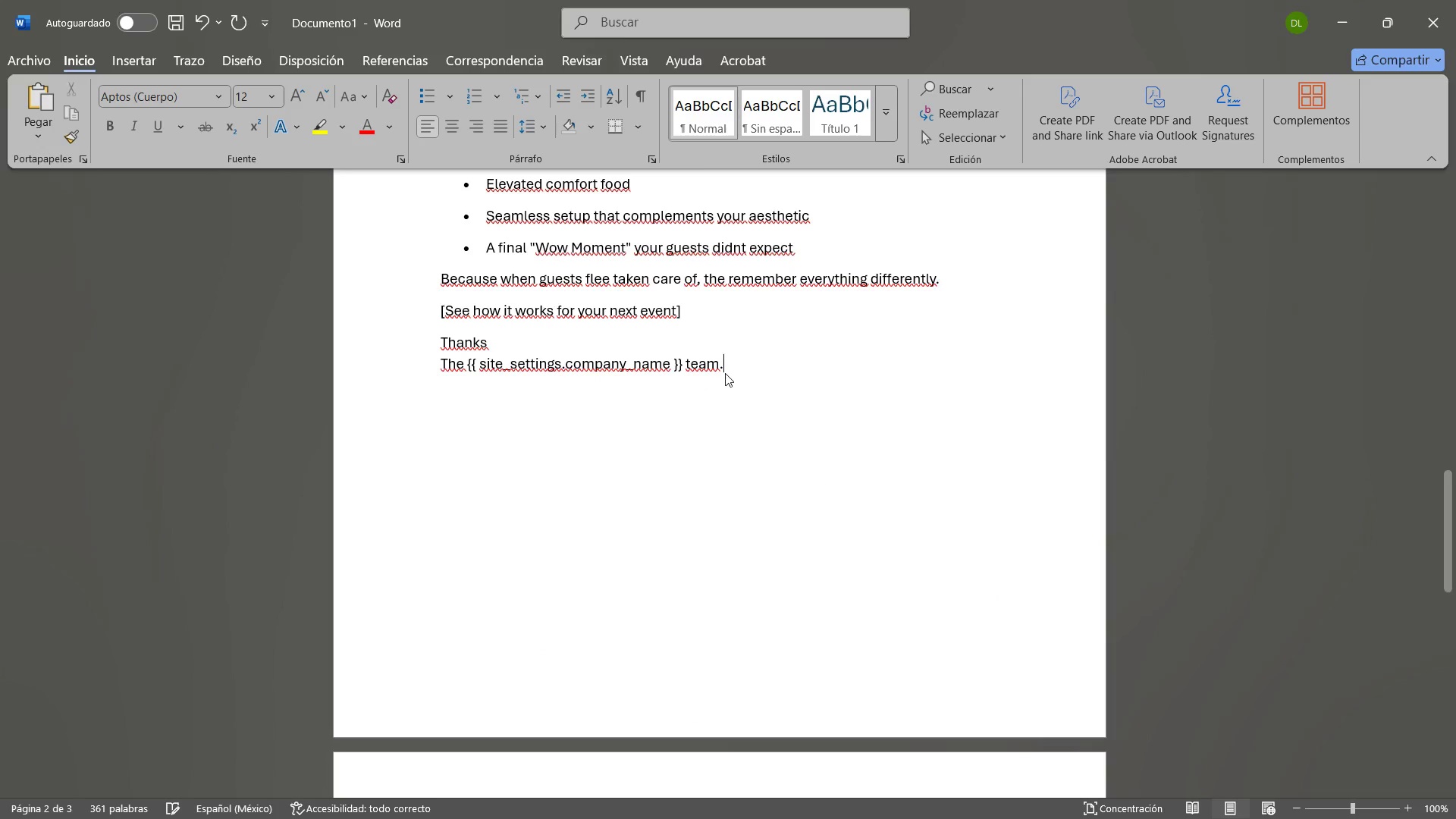 
scroll: coordinate [725, 372], scroll_direction: up, amount: 24.0
 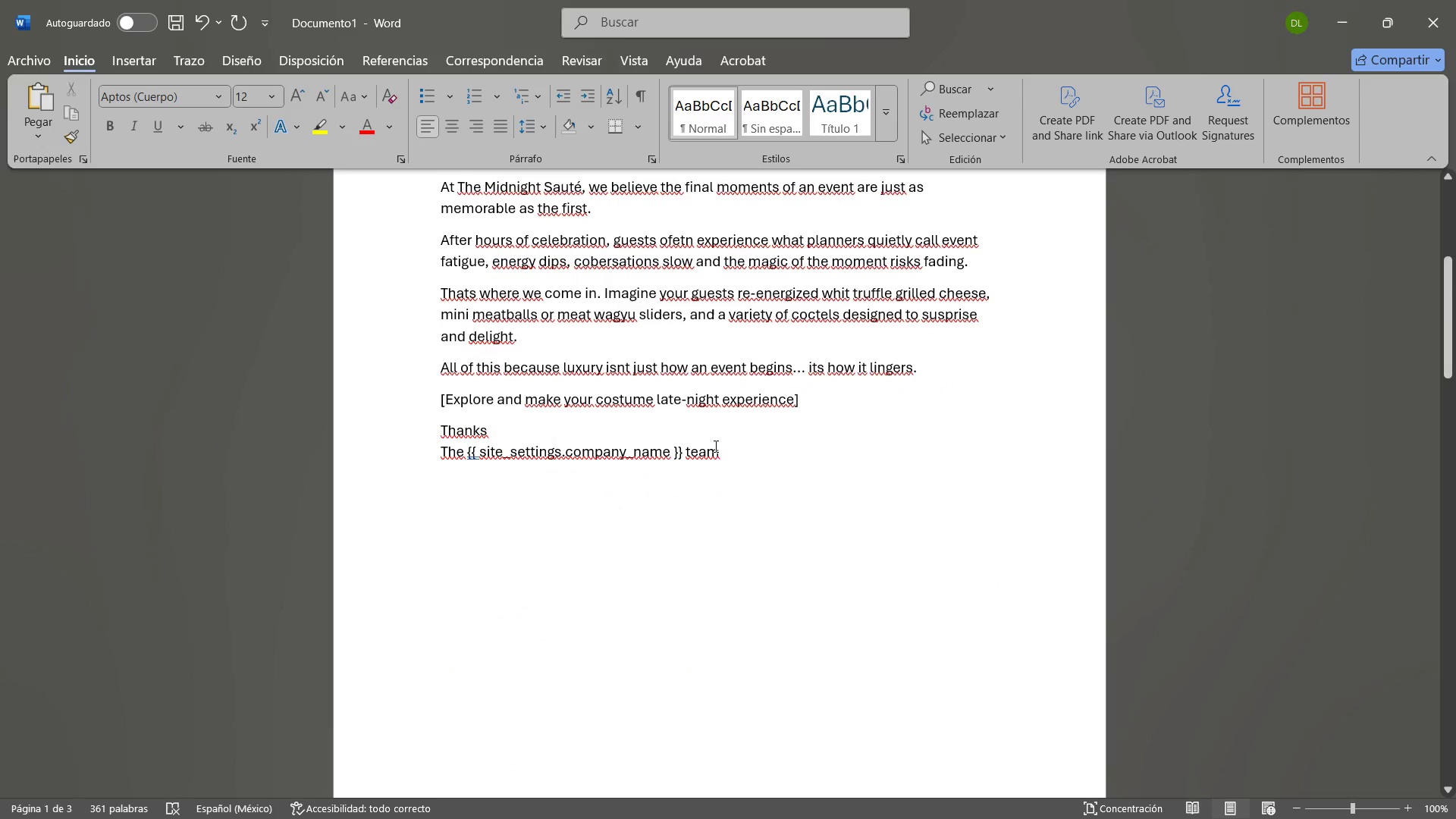 
left_click([717, 453])
 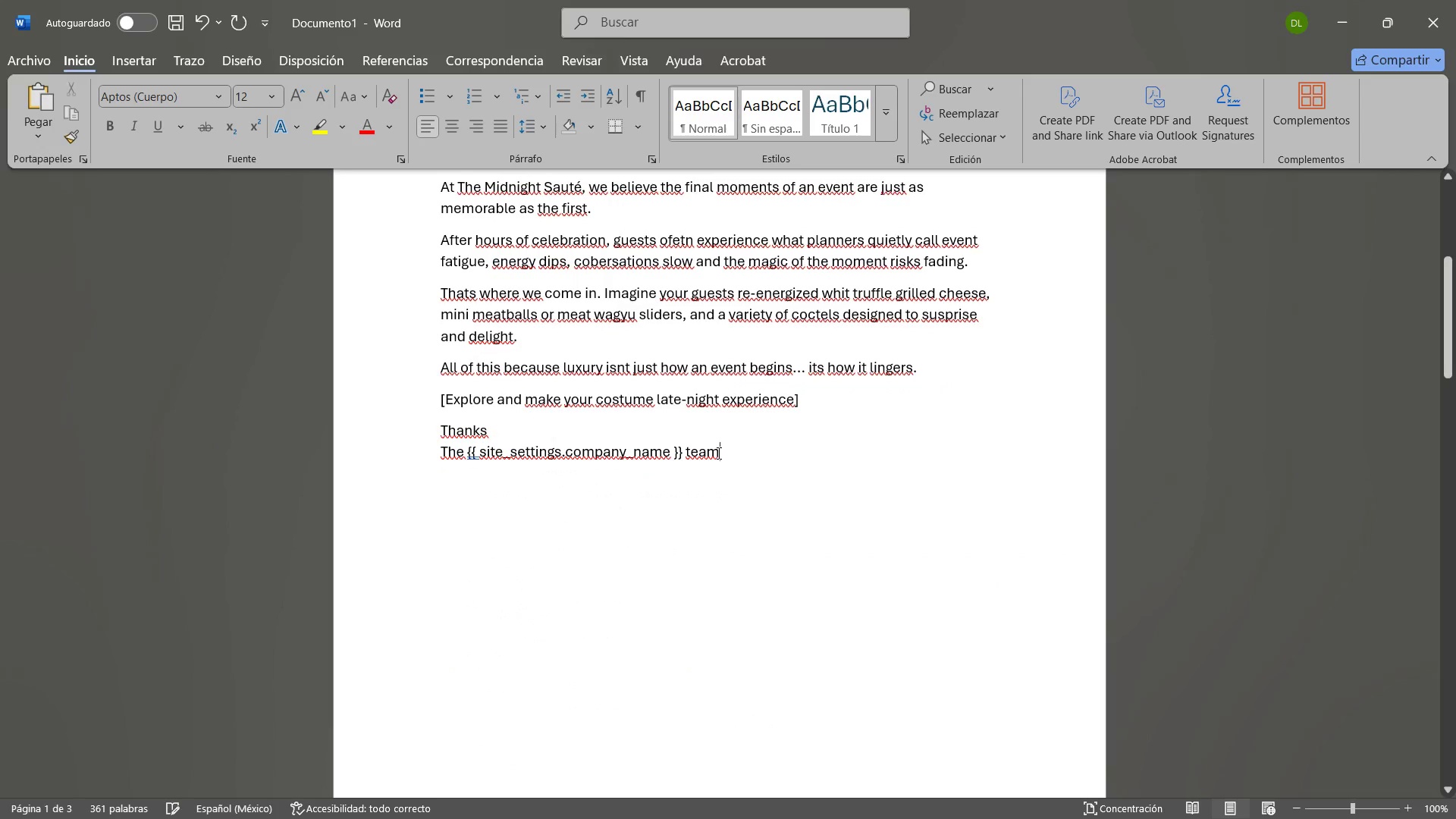 
key(Period)
 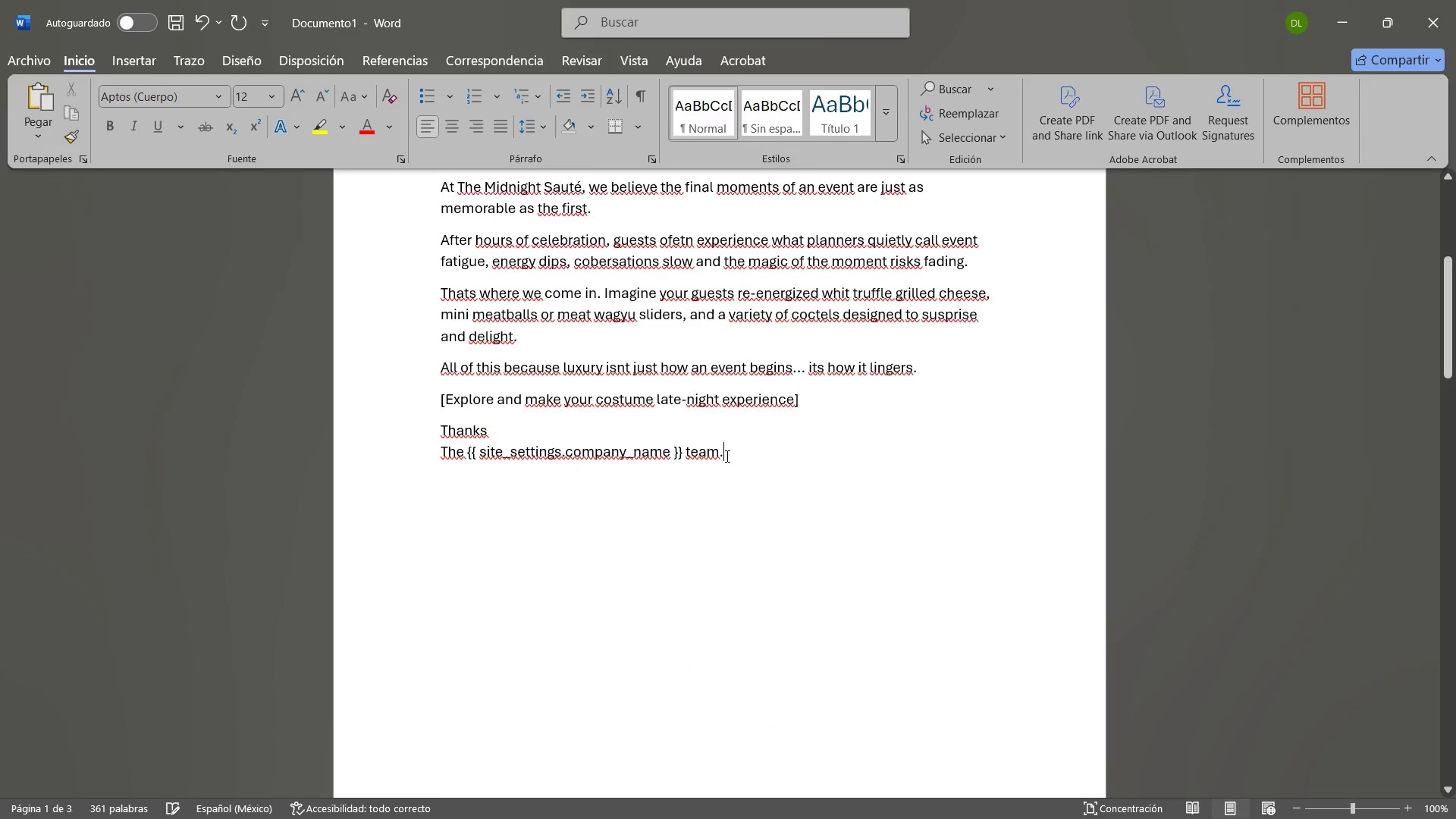 
scroll: coordinate [720, 497], scroll_direction: down, amount: 31.0
 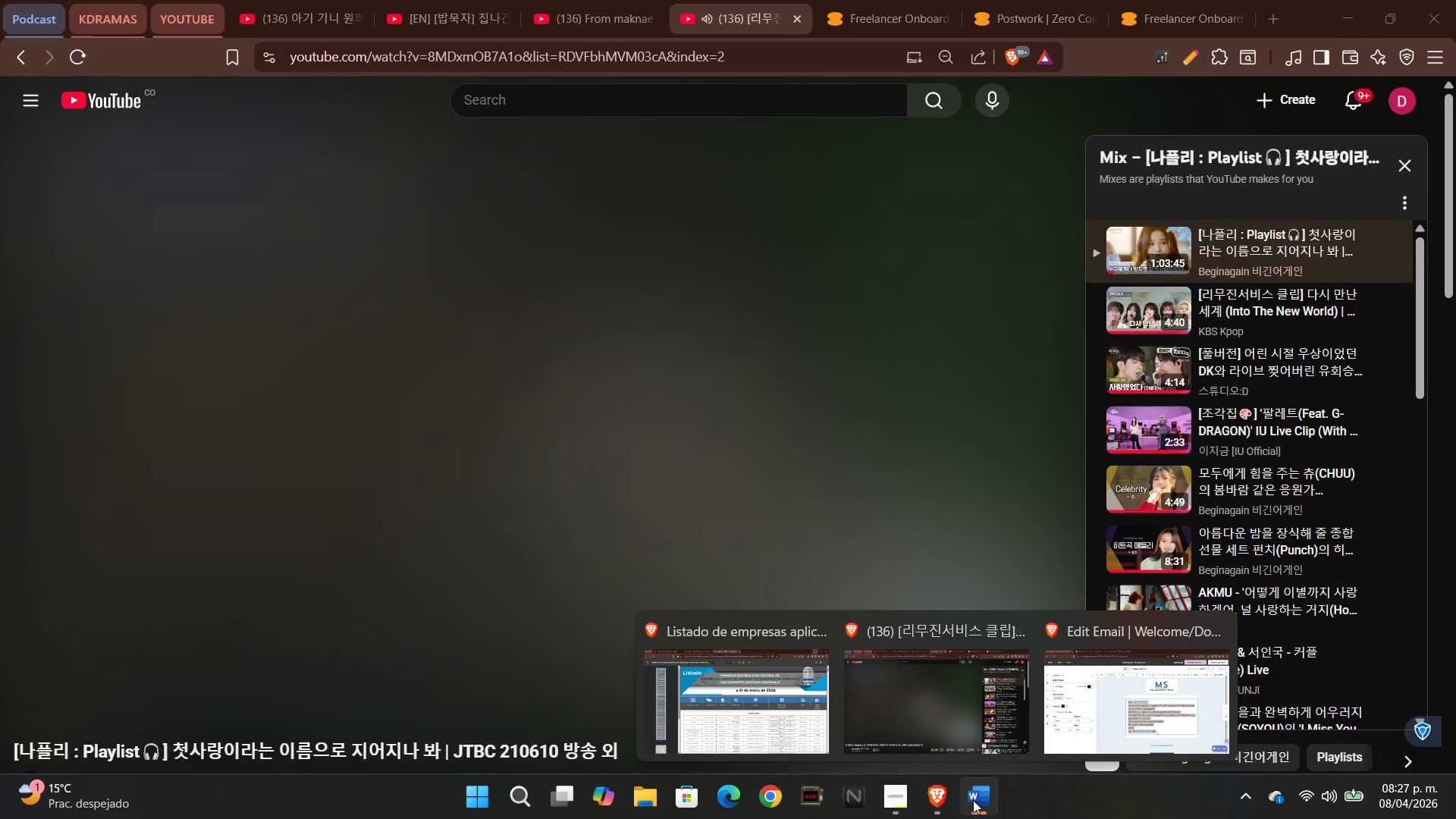 
left_click([908, 804])